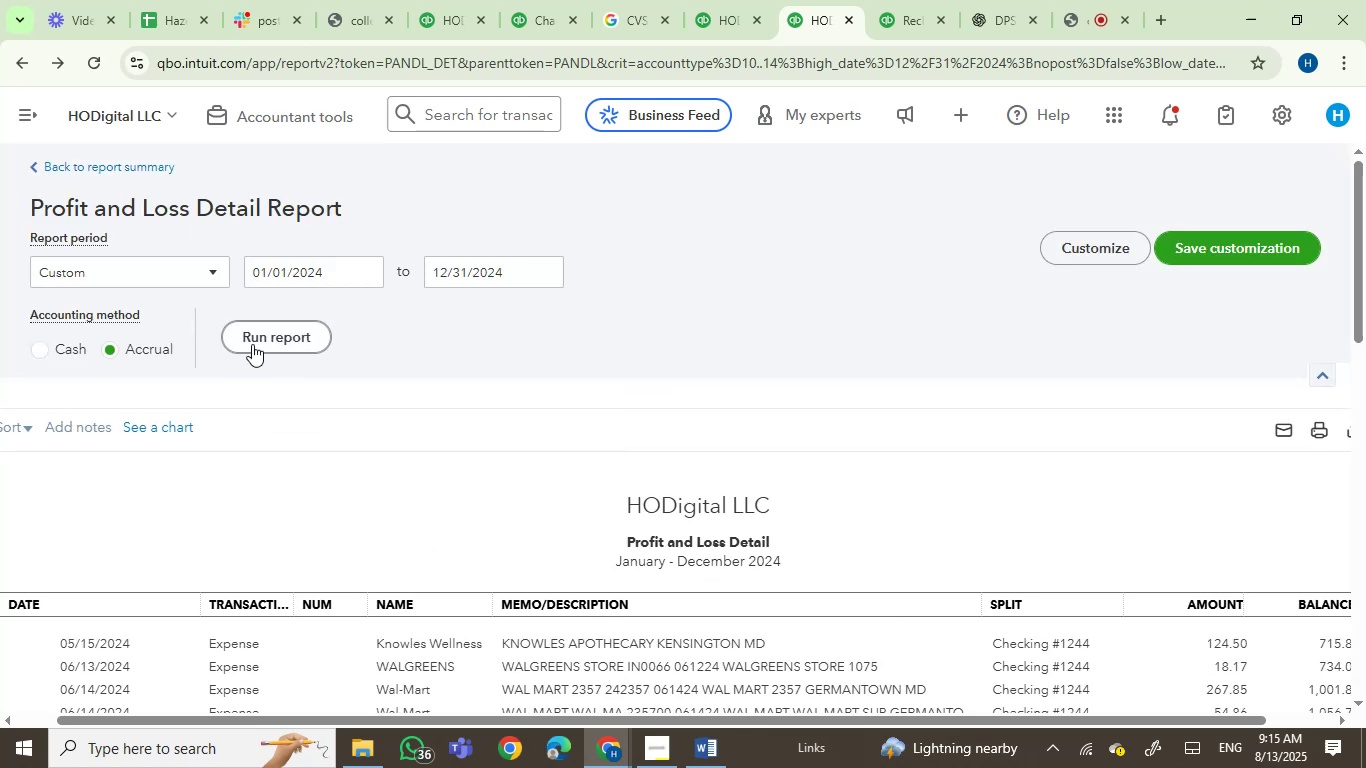 
scroll: coordinate [1144, 301], scroll_direction: down, amount: 5.0
 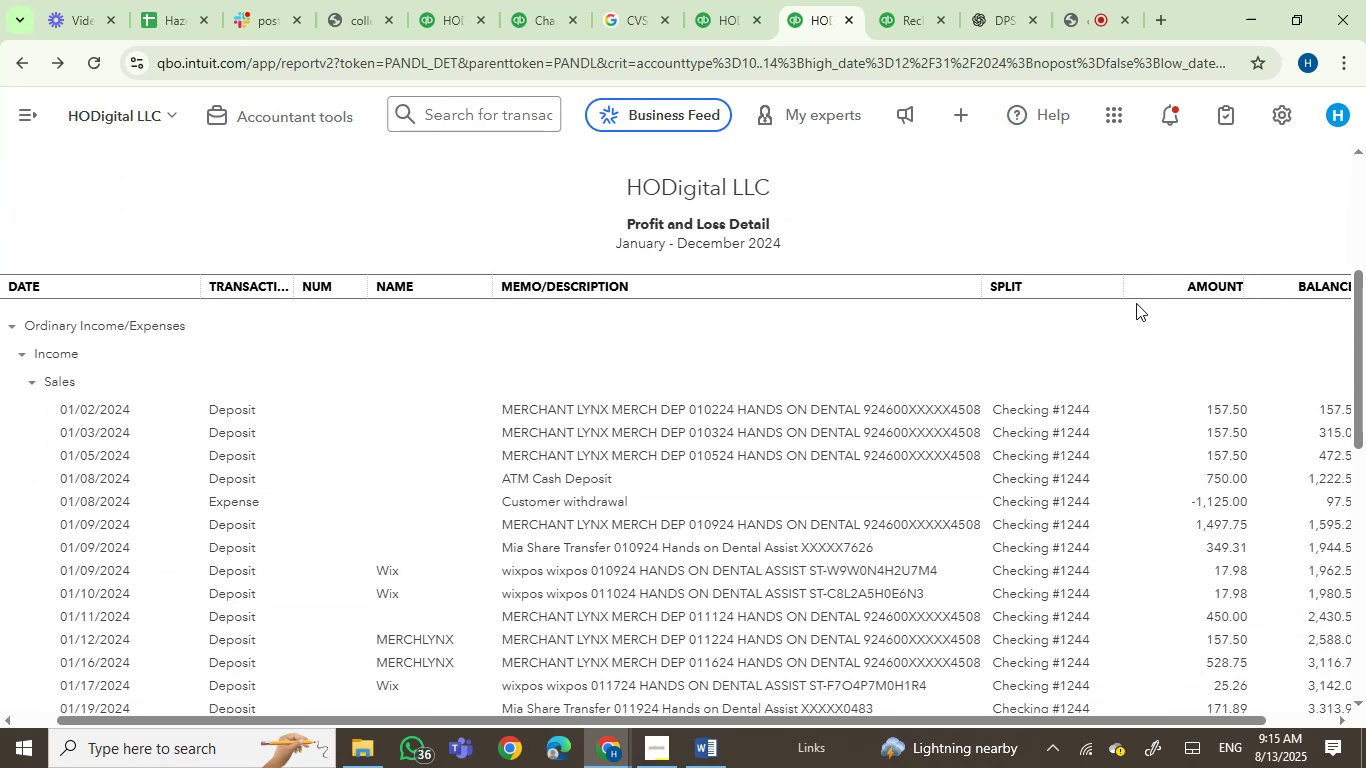 
wait(8.17)
 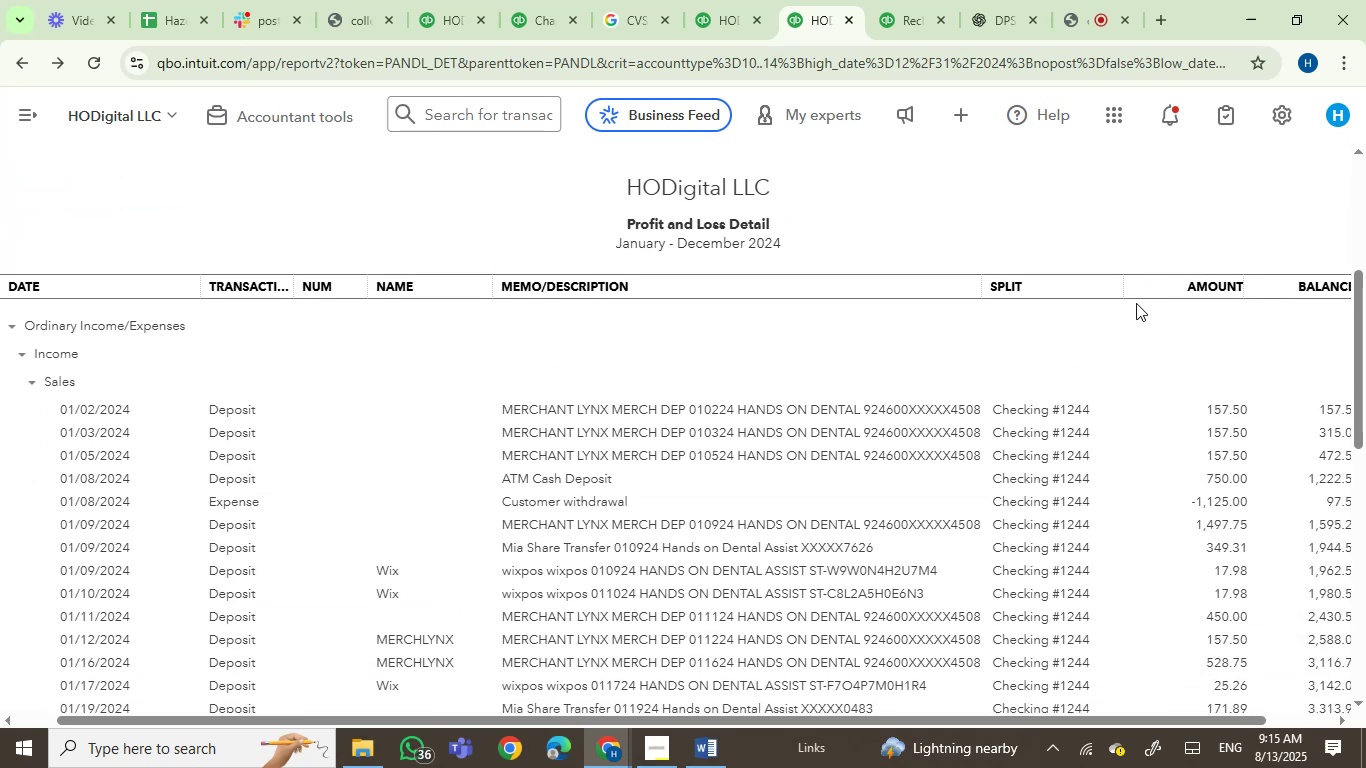 
scroll: coordinate [632, 298], scroll_direction: down, amount: 47.0
 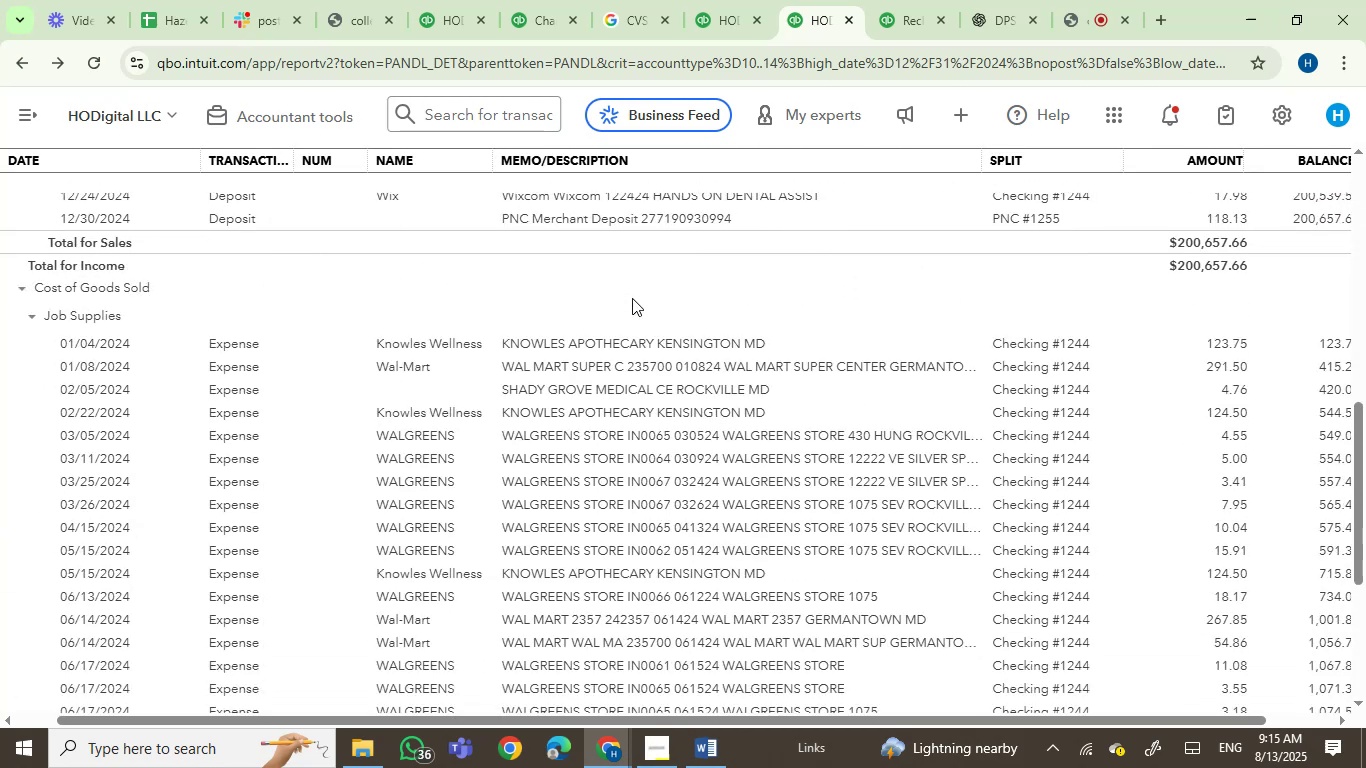 
scroll: coordinate [632, 298], scroll_direction: up, amount: 1.0
 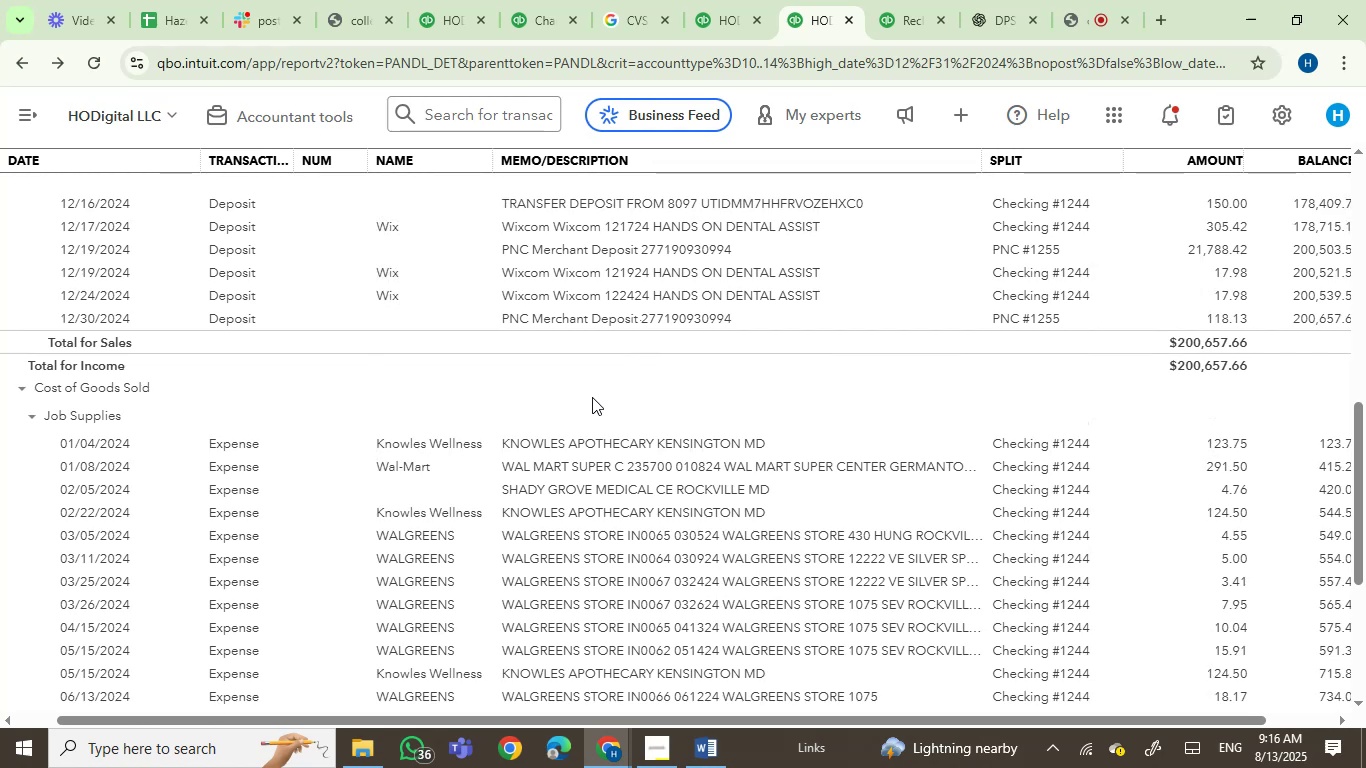 
wait(27.58)
 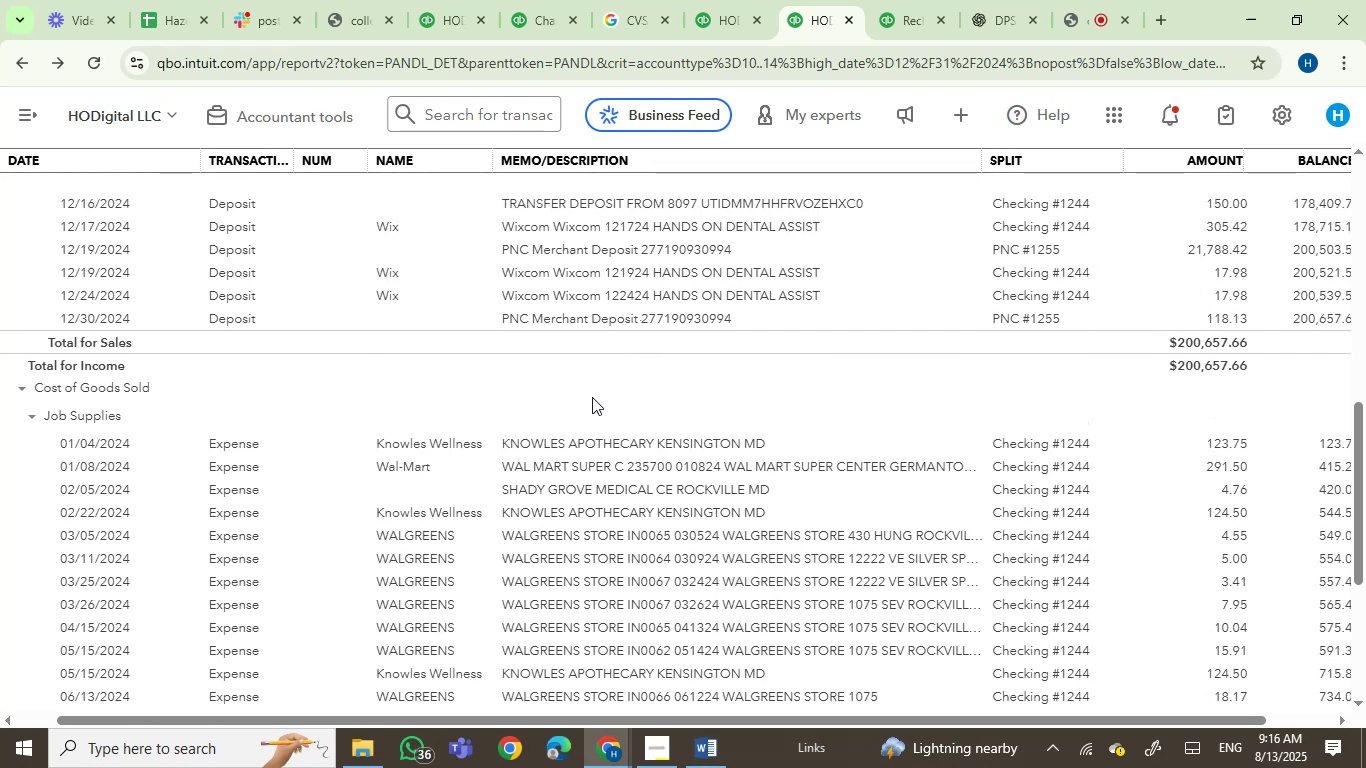 
scroll: coordinate [811, 507], scroll_direction: down, amount: 3.0
 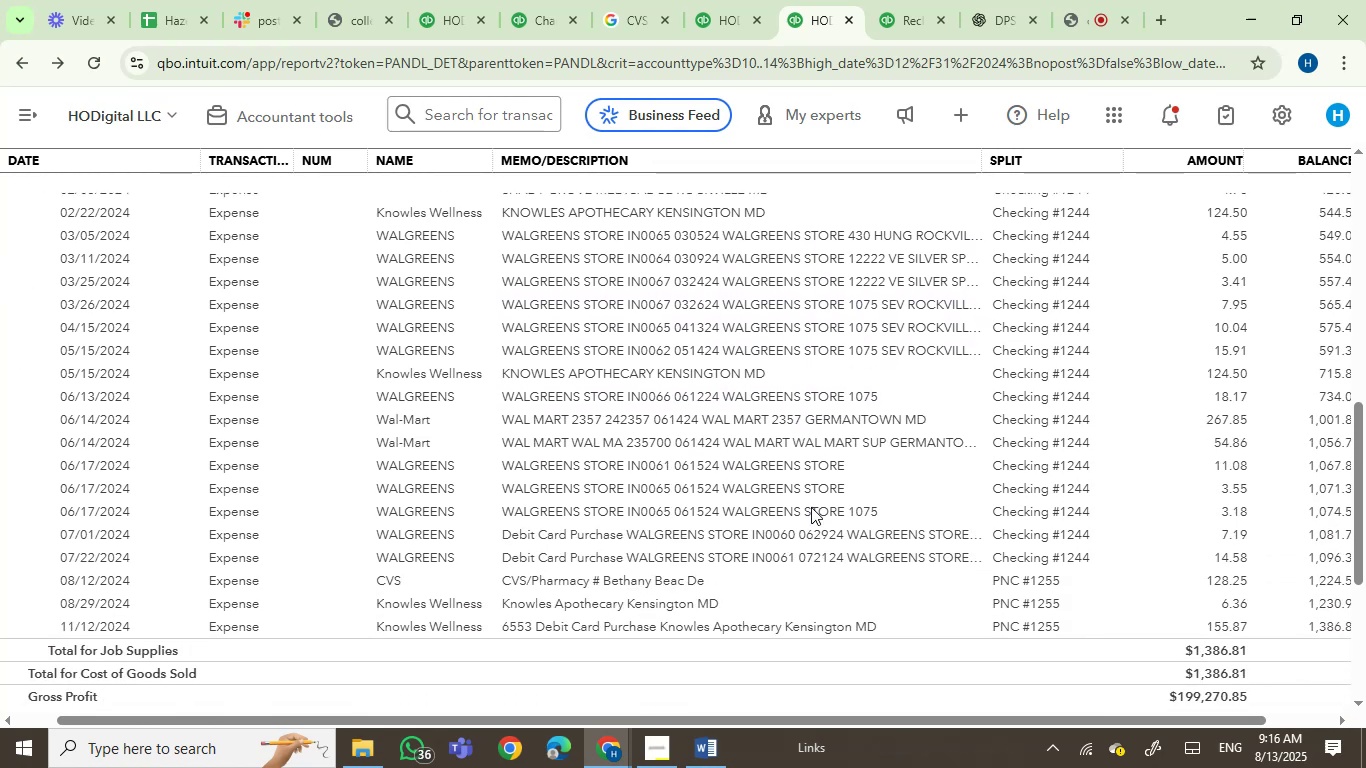 
scroll: coordinate [811, 507], scroll_direction: up, amount: 1.0
 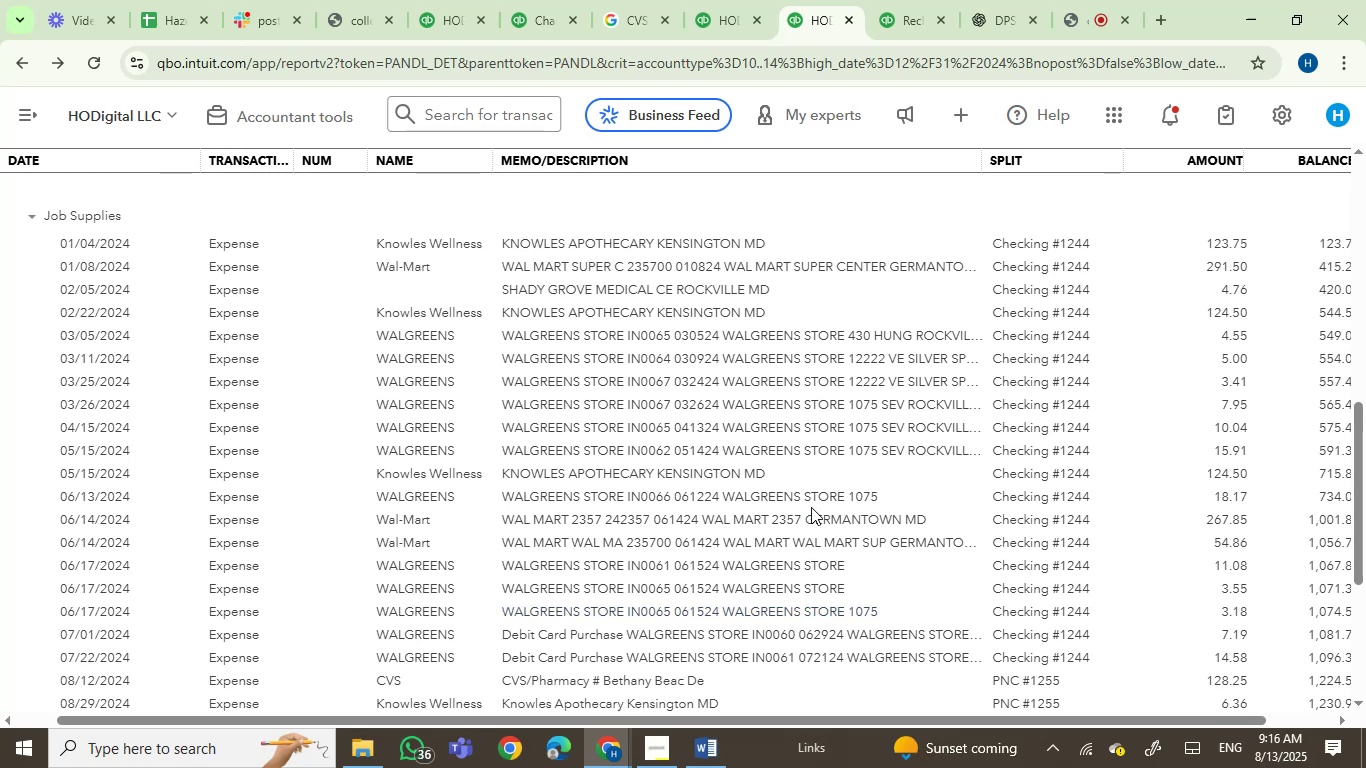 
scroll: coordinate [811, 507], scroll_direction: down, amount: 6.0
 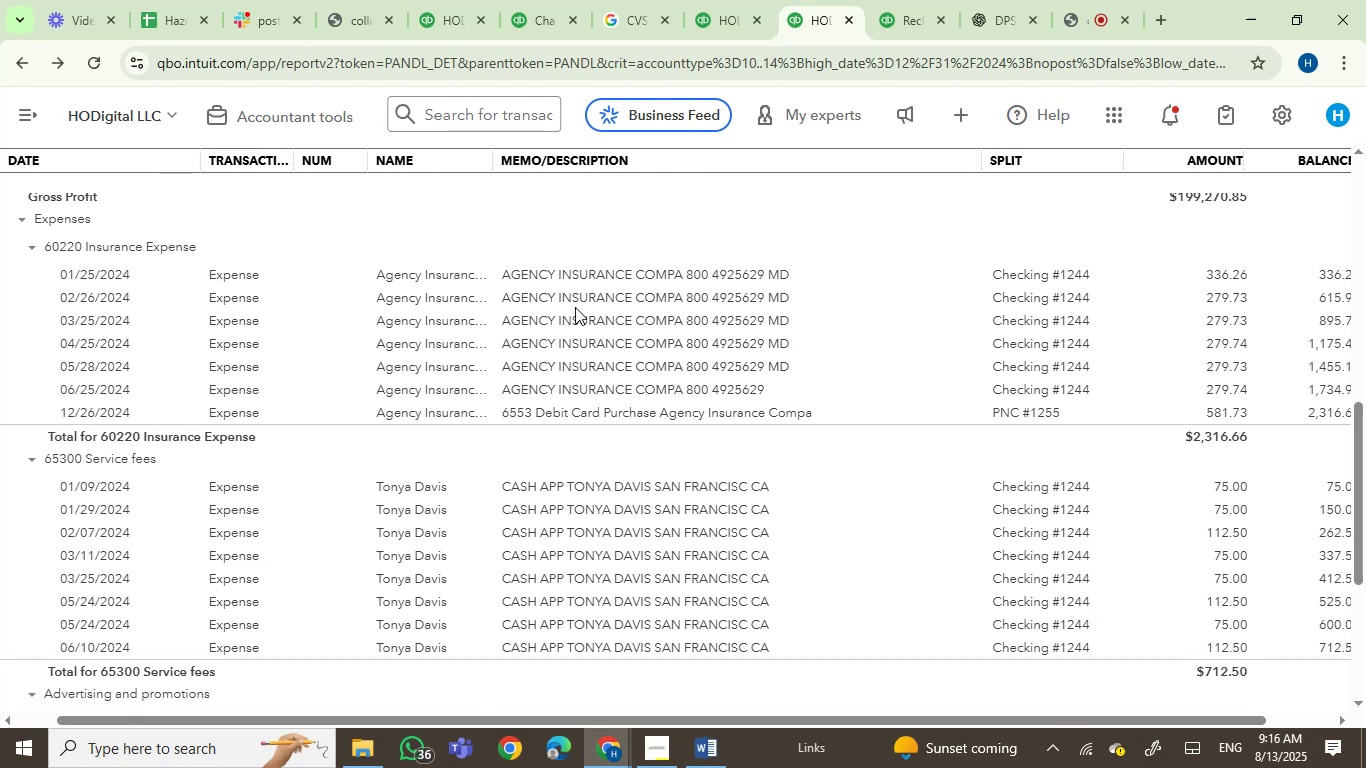 
wait(13.31)
 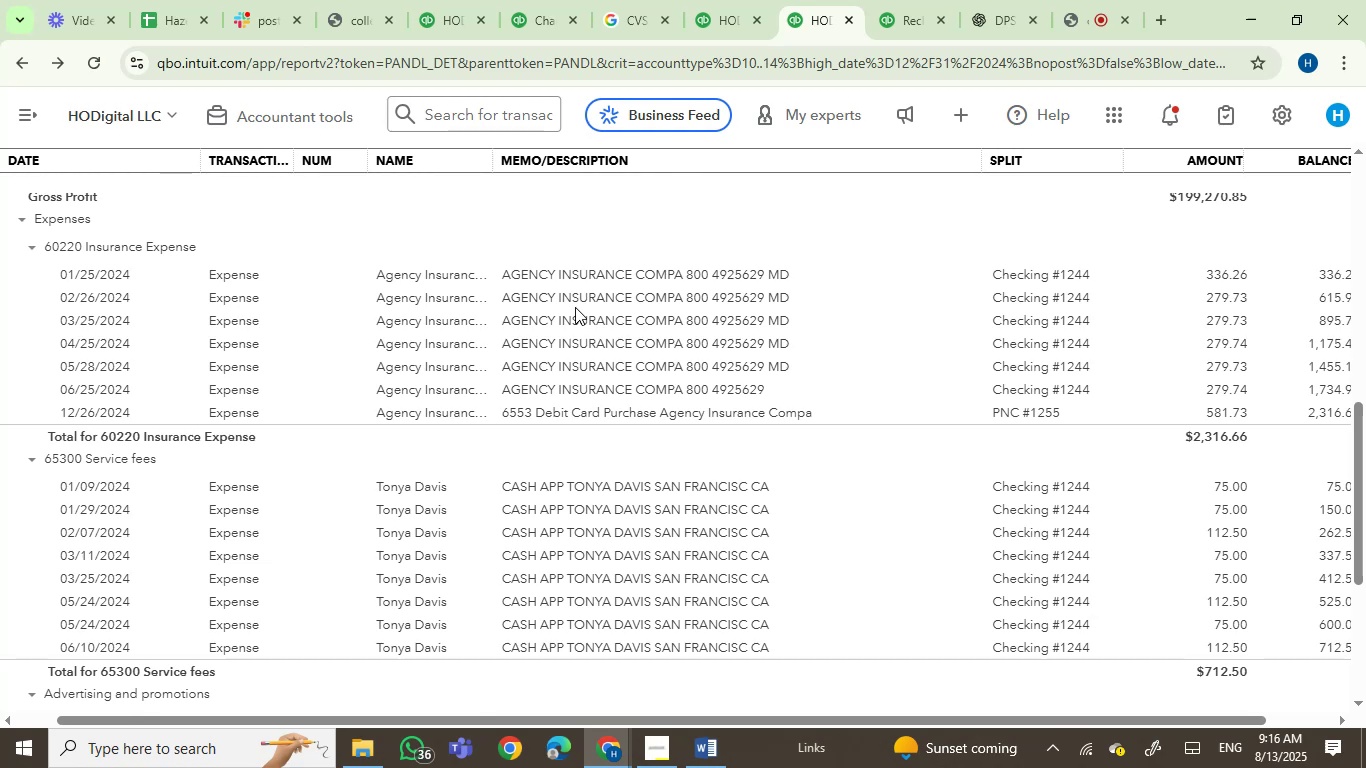 
left_click([904, 1])
 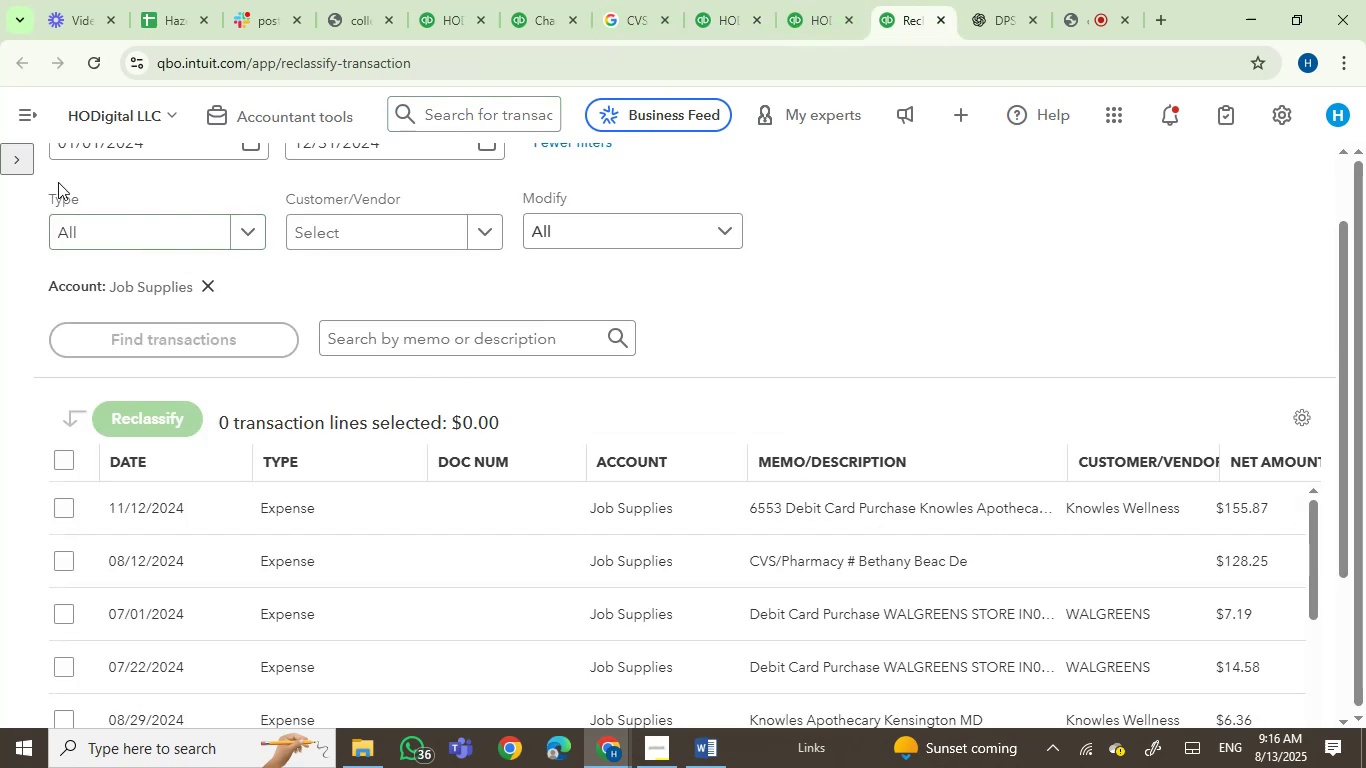 
left_click([0, 157])
 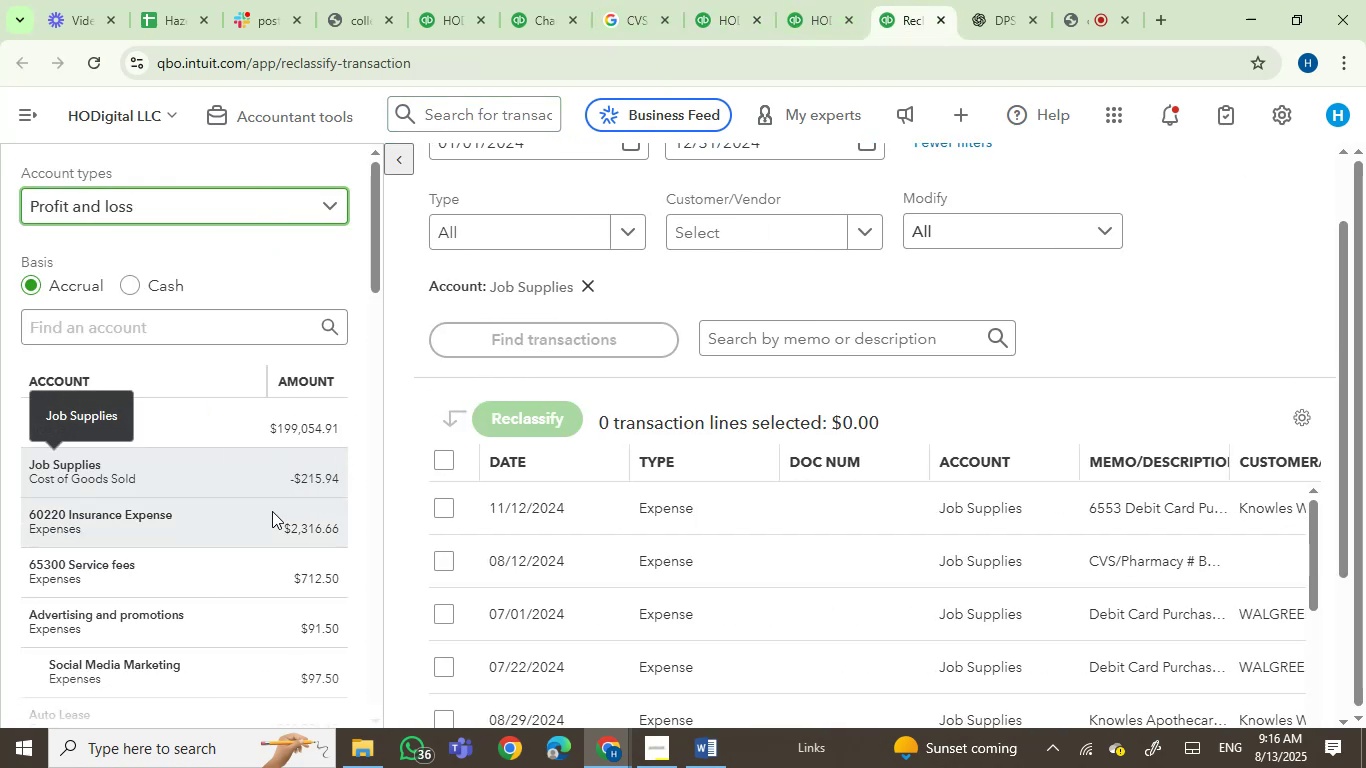 
scroll: coordinate [278, 478], scroll_direction: down, amount: 1.0
 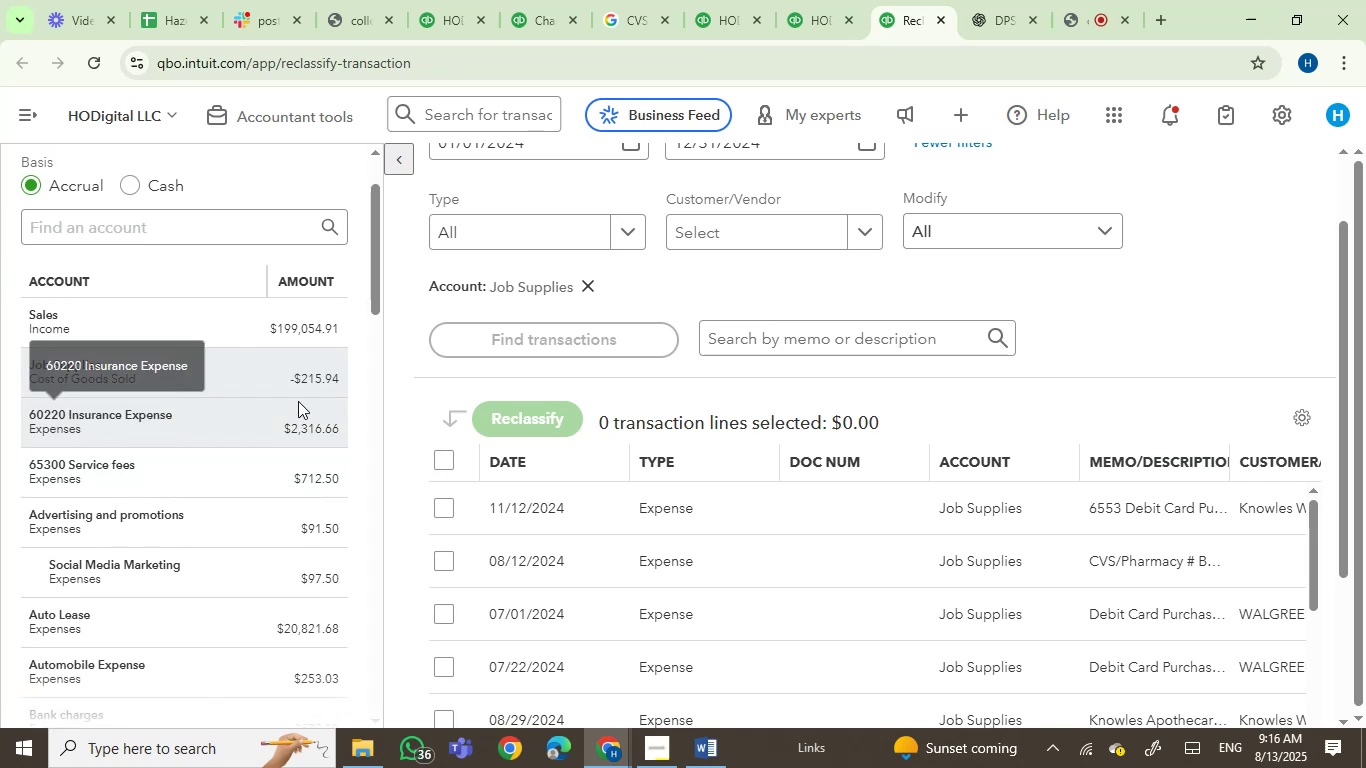 
left_click([288, 416])
 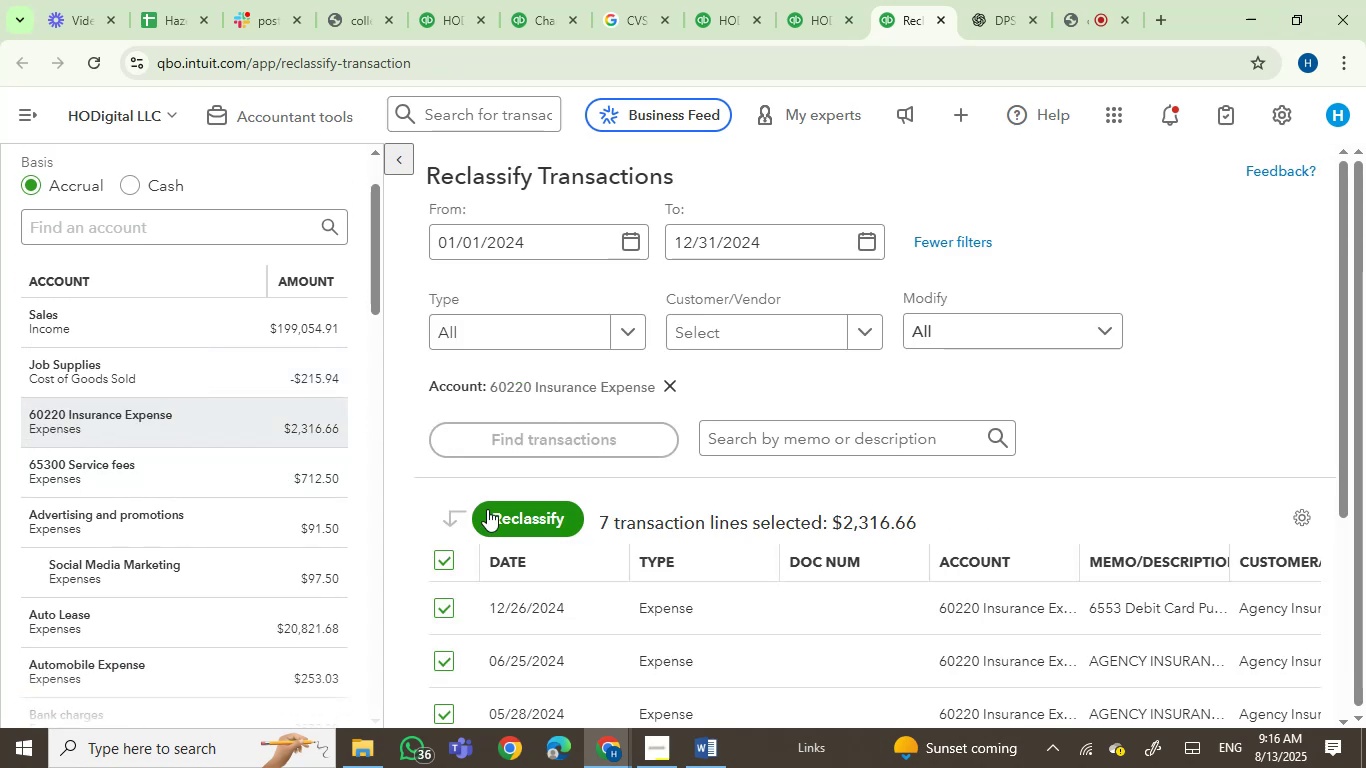 
left_click([566, 433])
 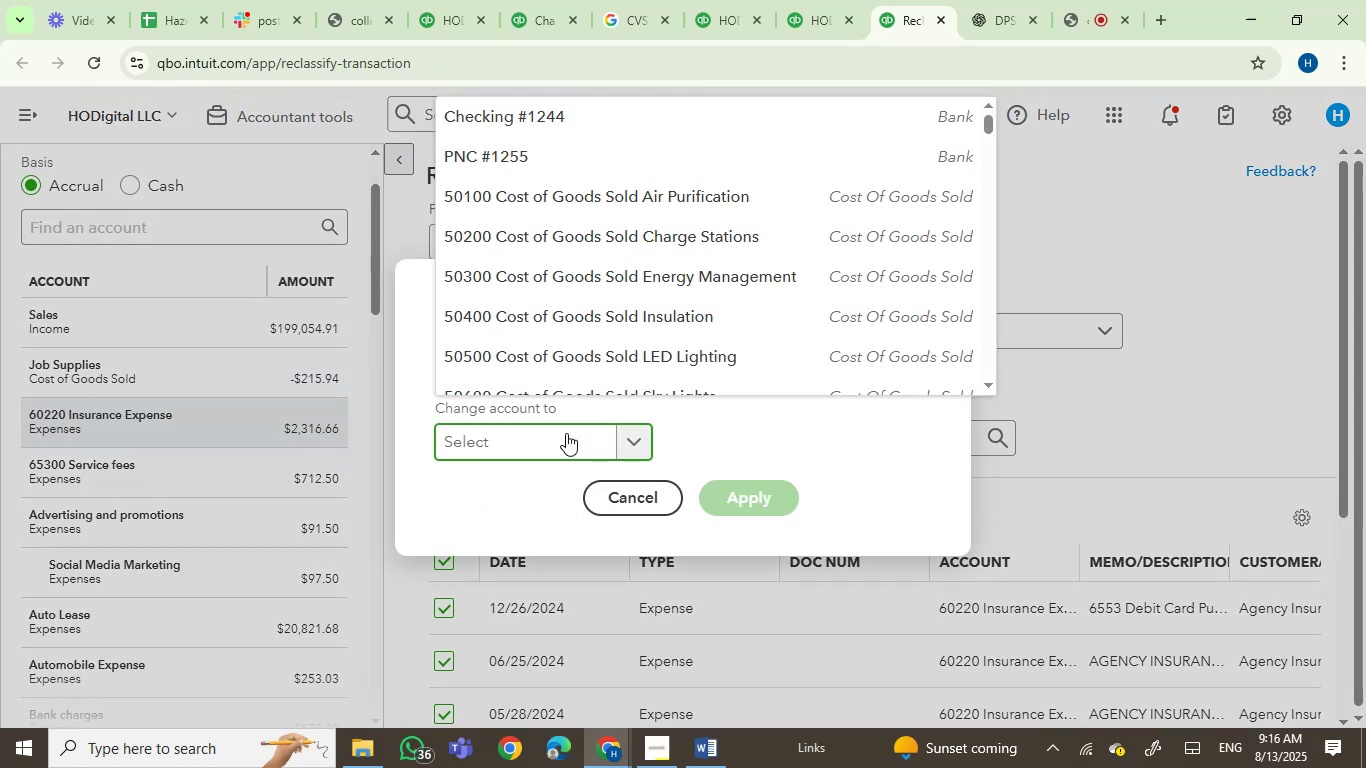 
type(ONS)
key(Backspace)
key(Backspace)
key(Backspace)
key(Backspace)
type(INSU)
 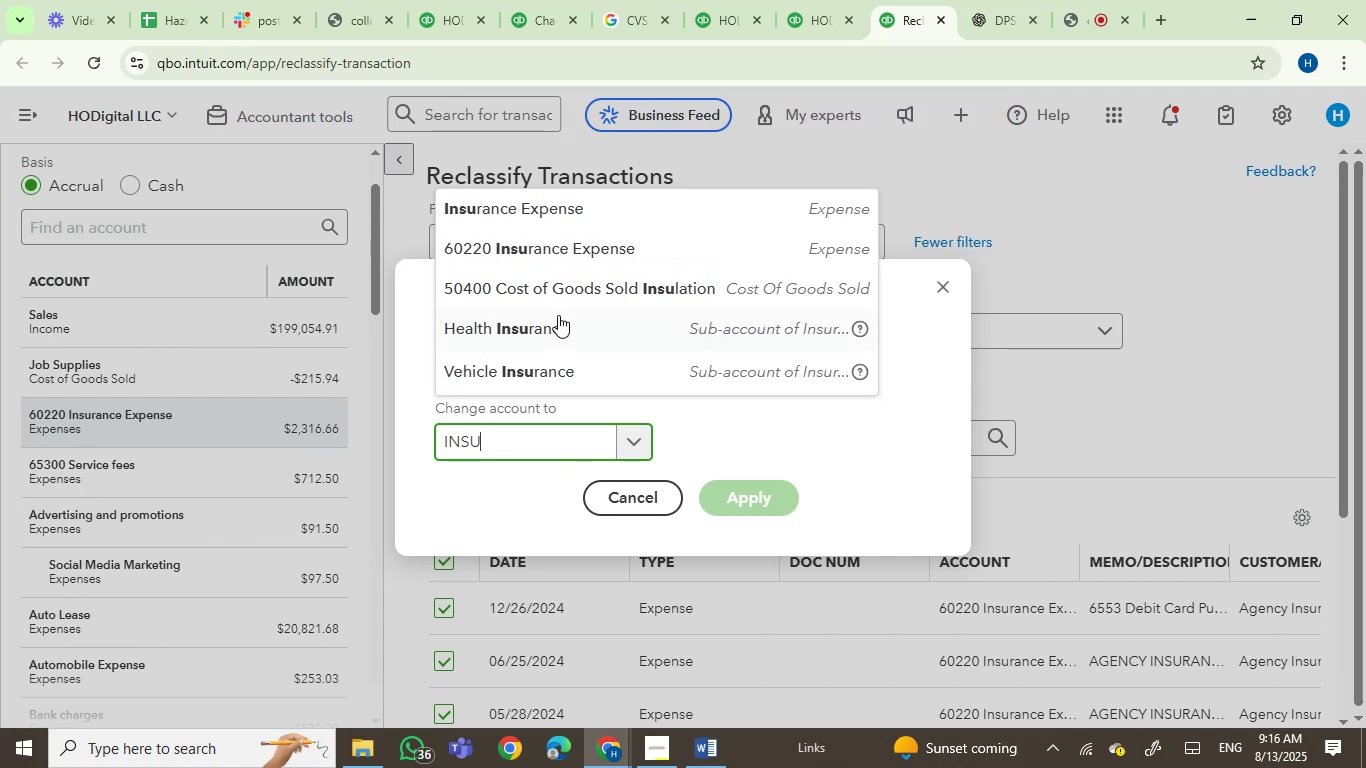 
left_click([503, 208])
 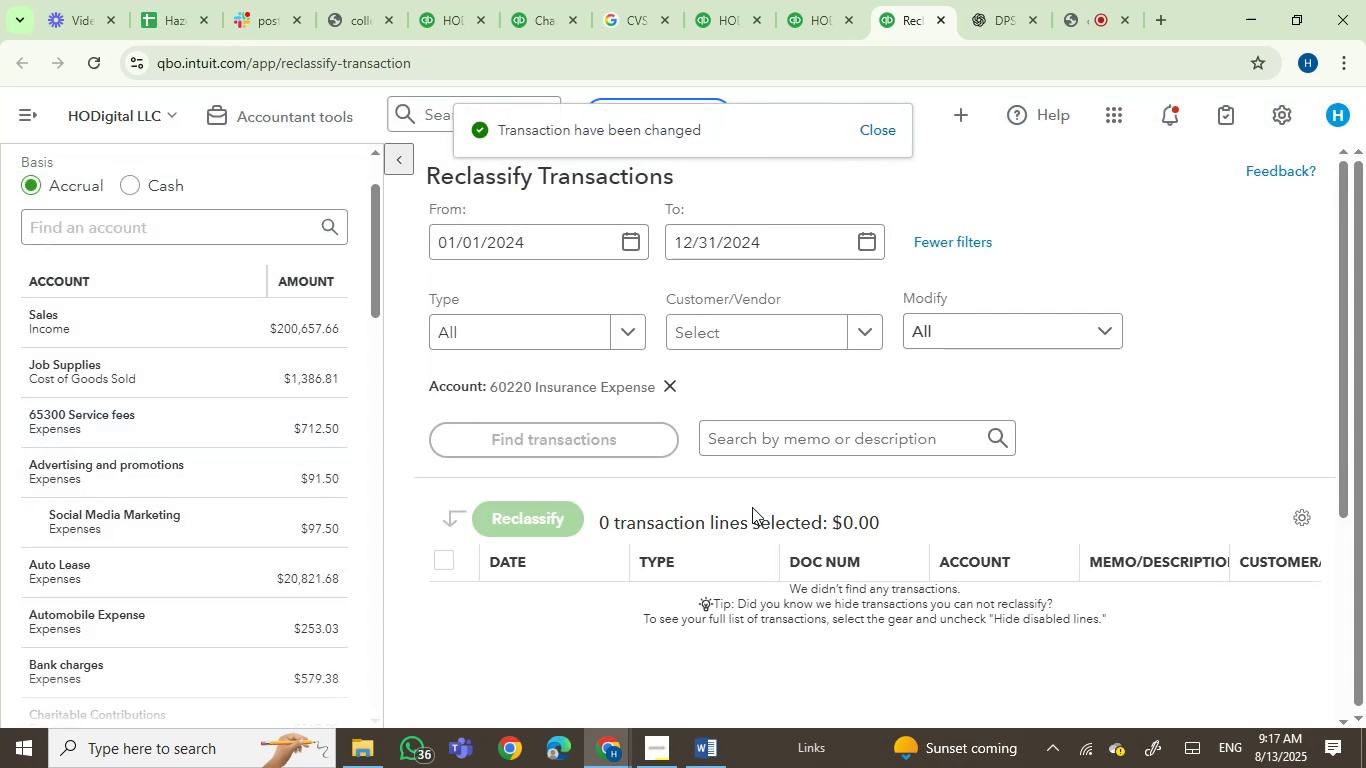 
wait(6.98)
 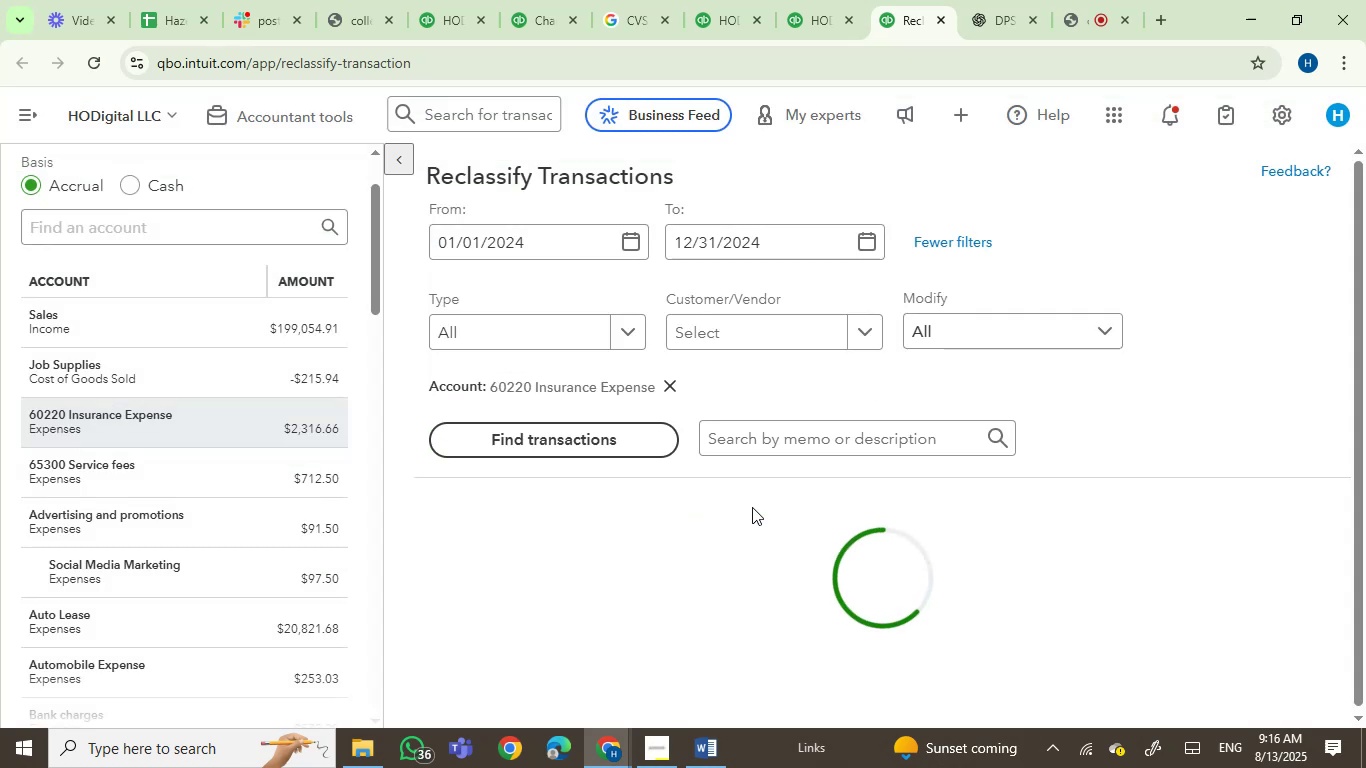 
left_click([237, 437])
 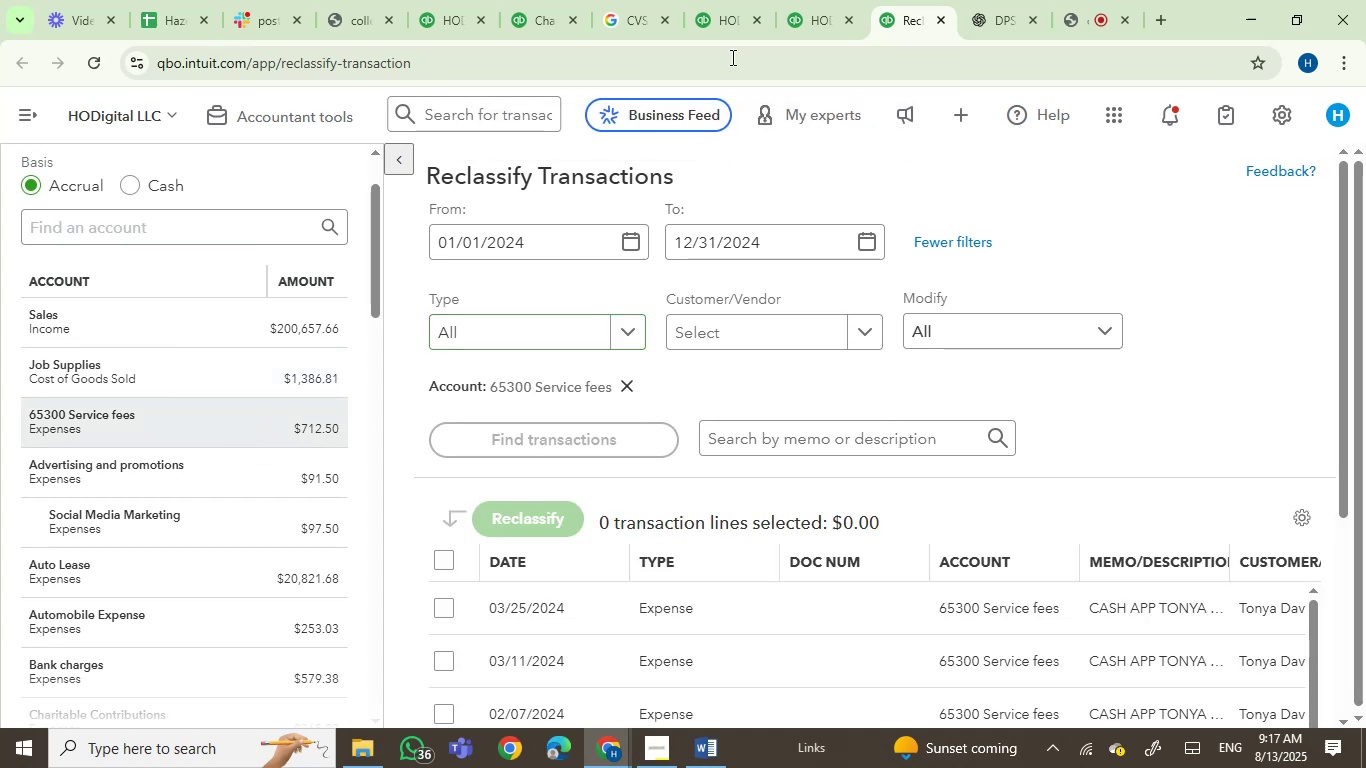 
left_click([830, 0])
 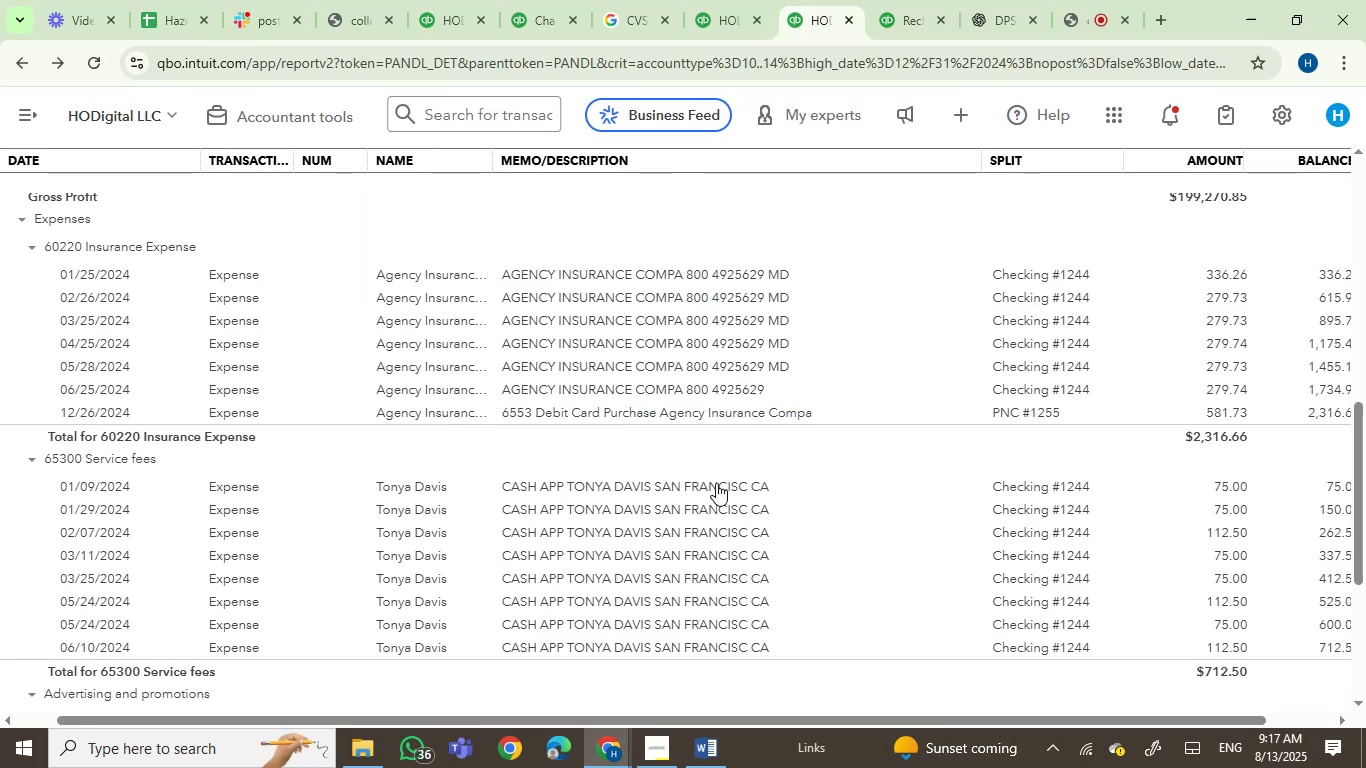 
scroll: coordinate [791, 569], scroll_direction: down, amount: 1.0
 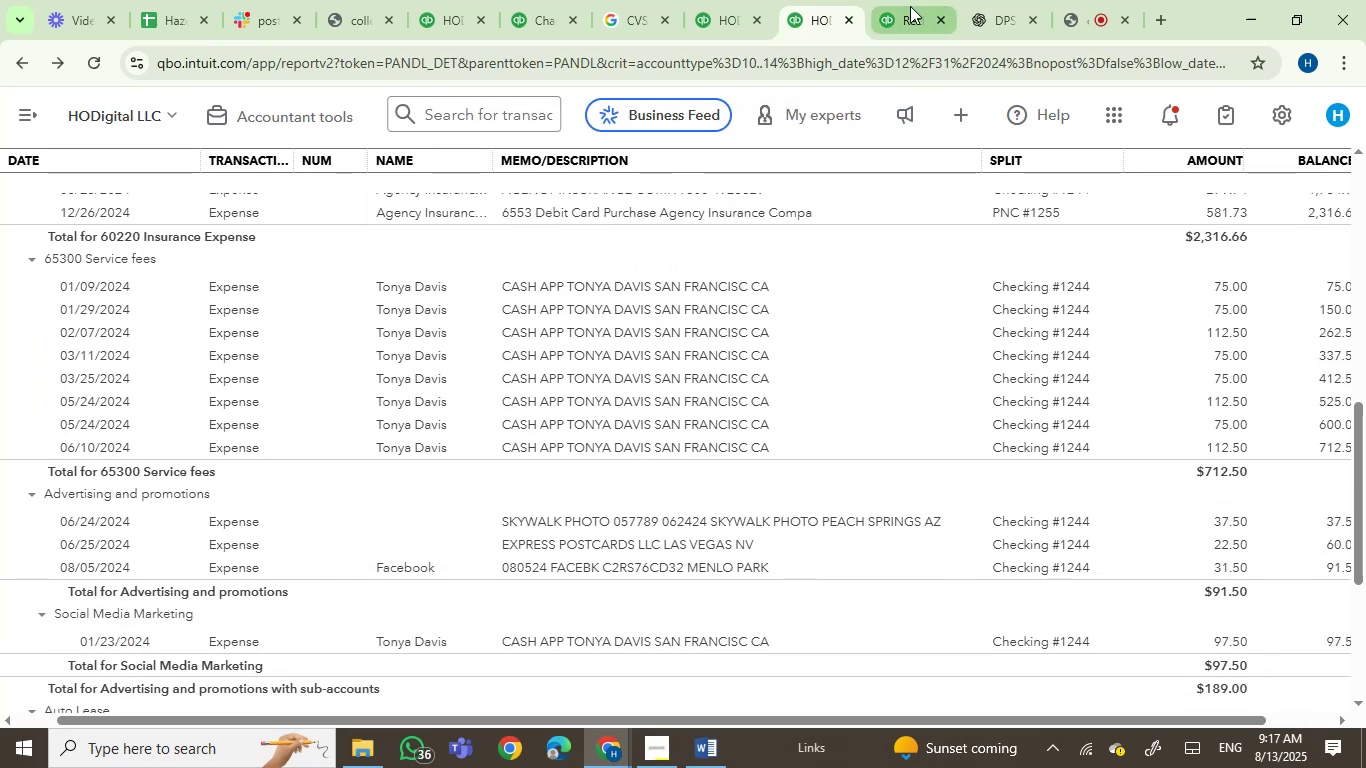 
left_click([910, 6])
 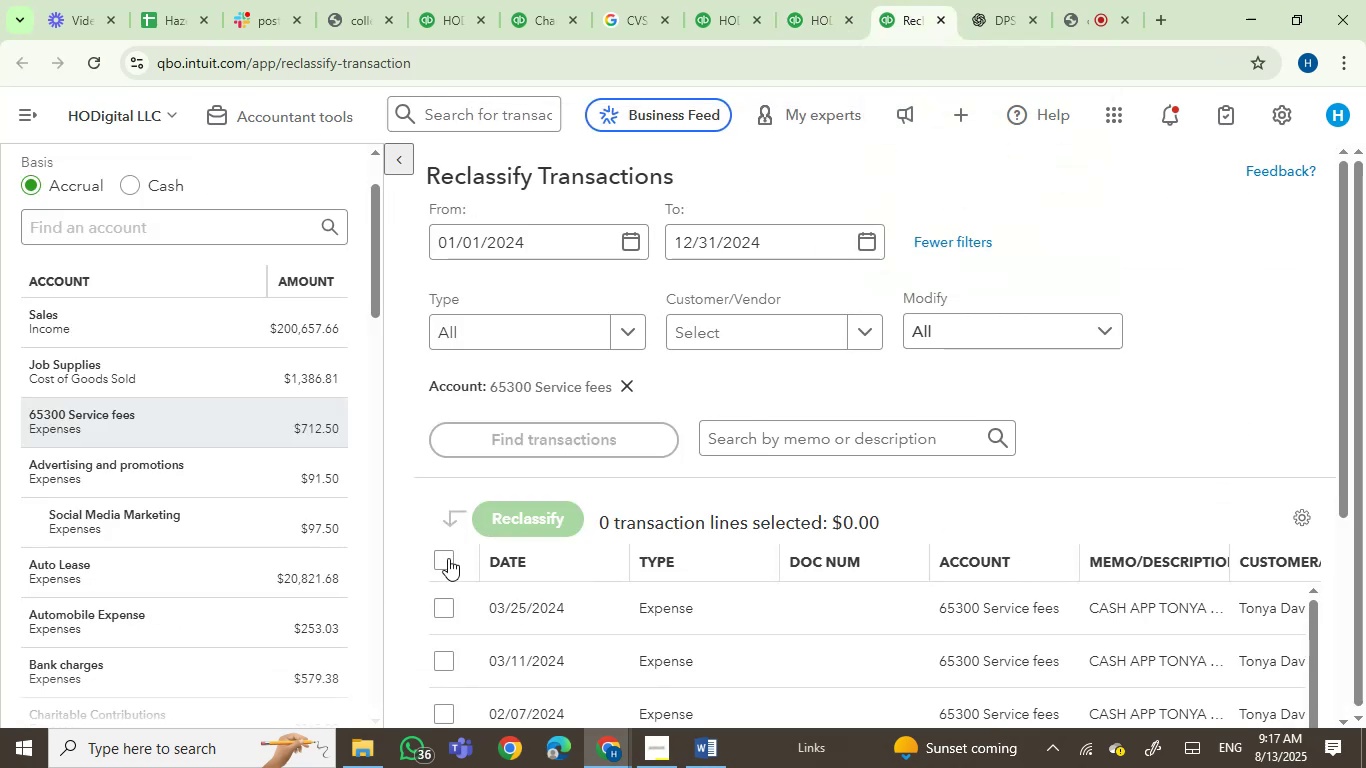 
double_click([520, 516])
 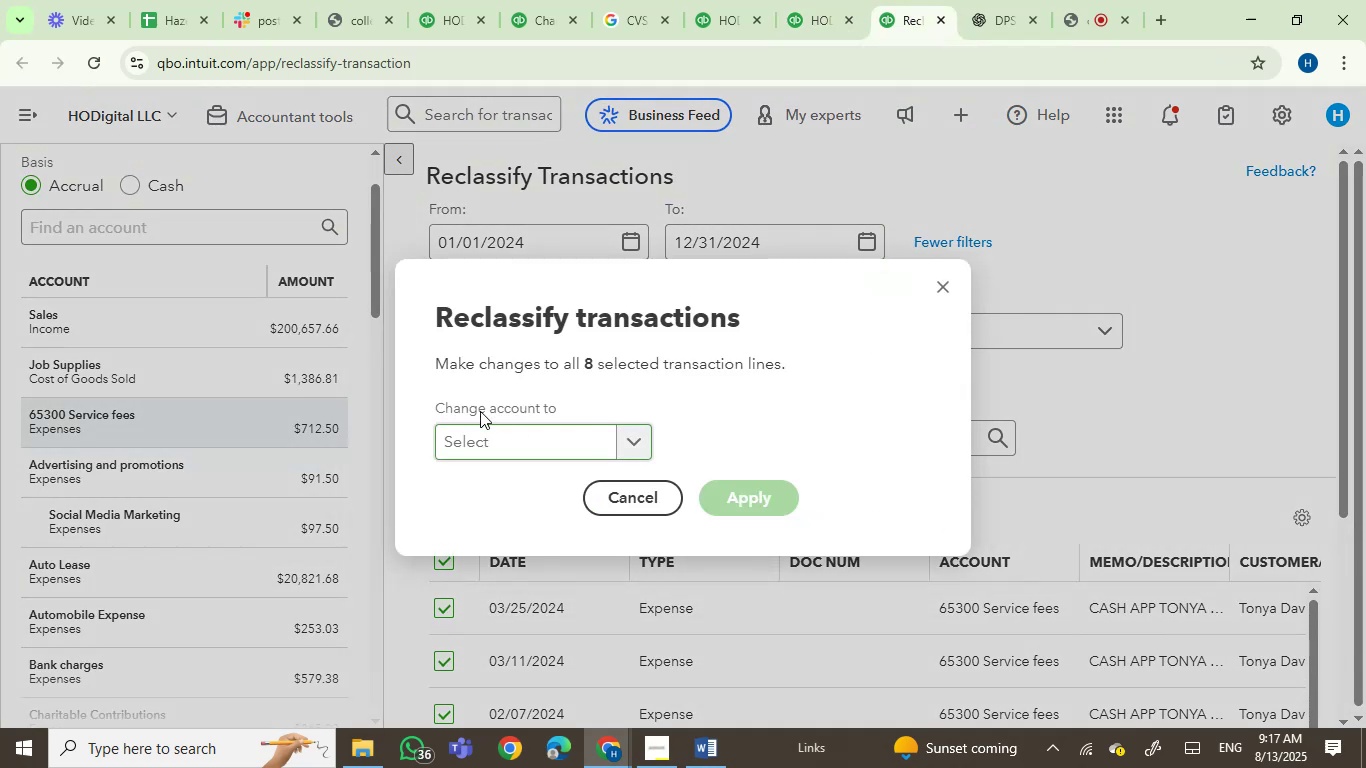 
left_click([468, 422])
 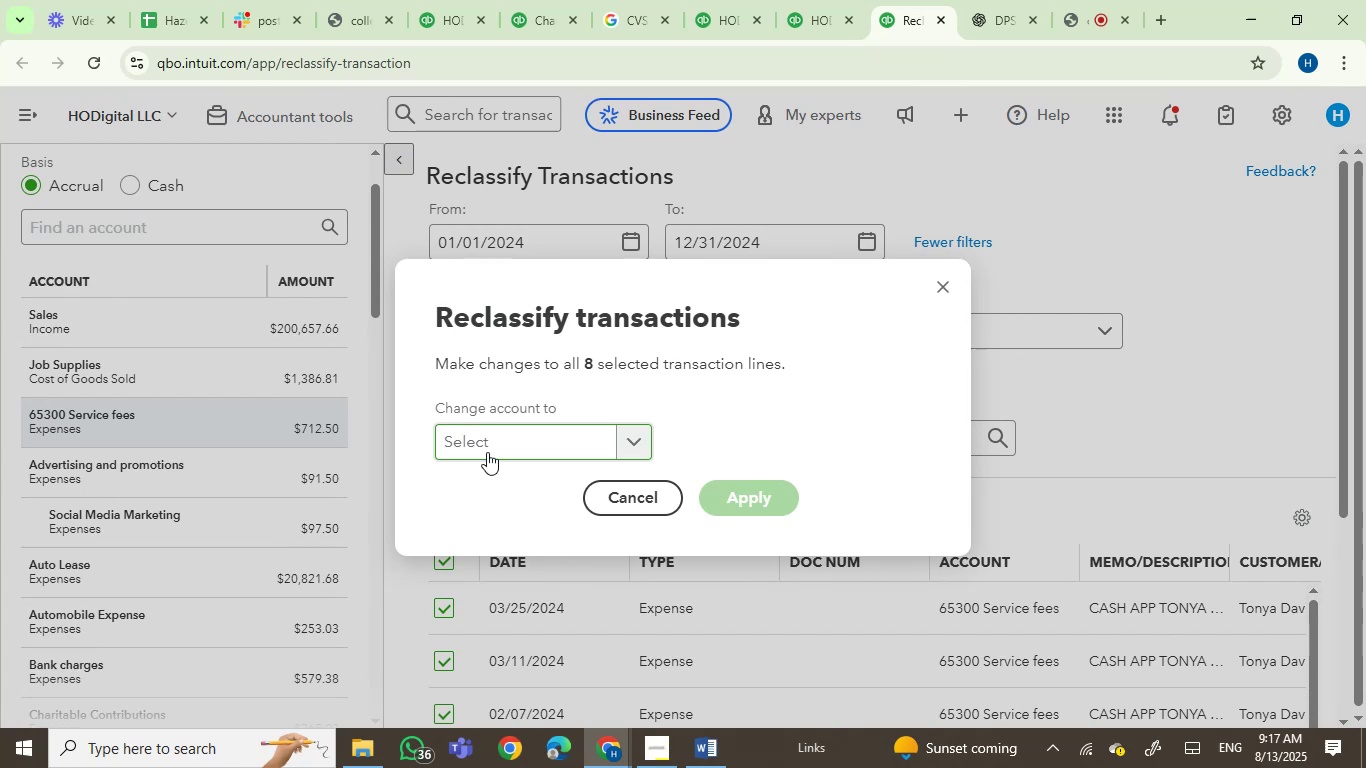 
left_click([501, 451])
 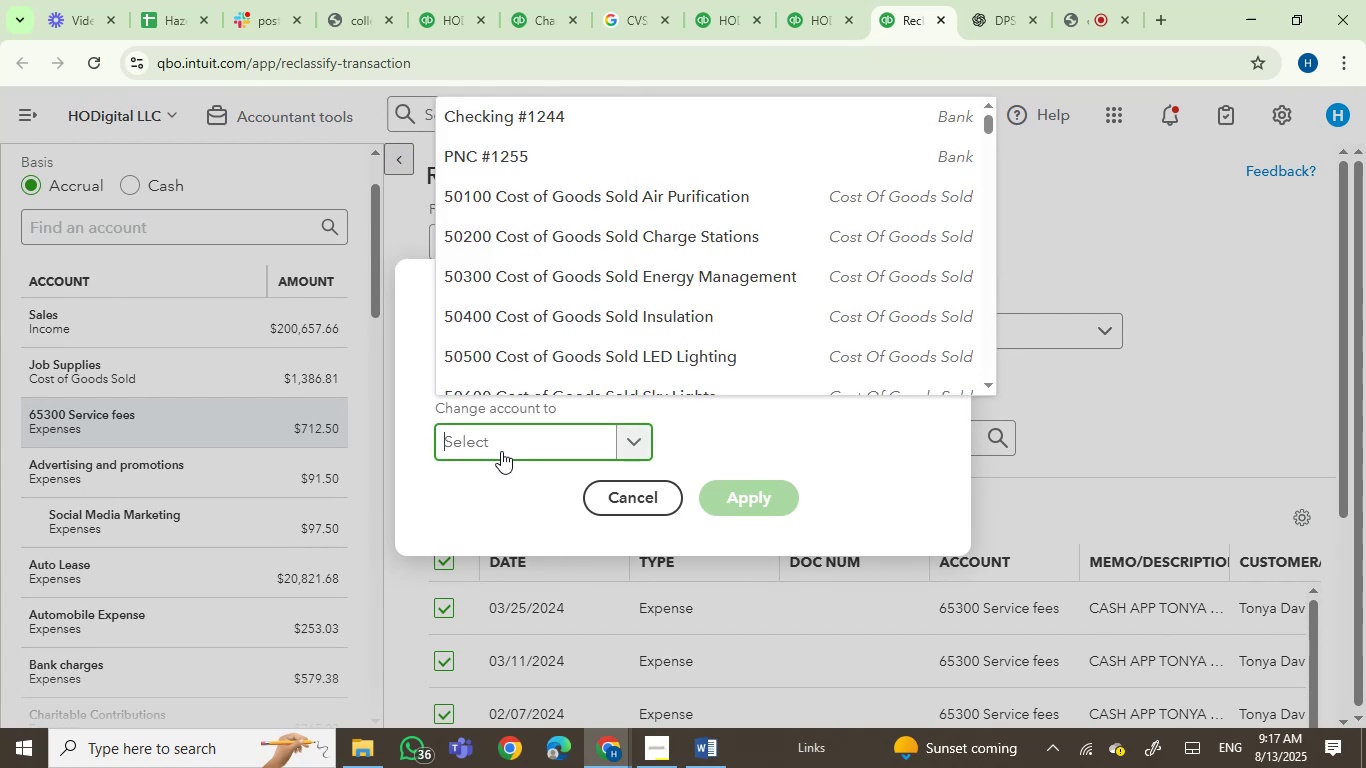 
type(CONTR)
 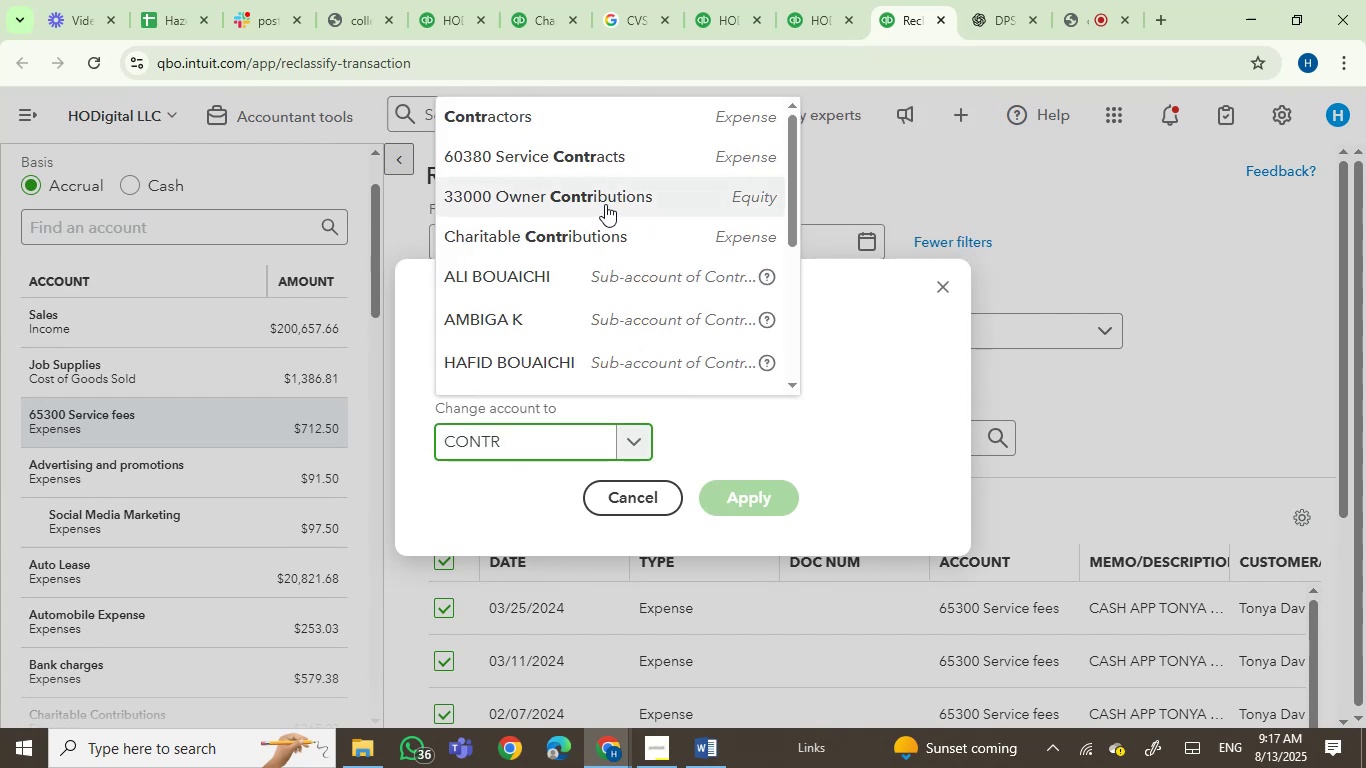 
left_click([565, 126])
 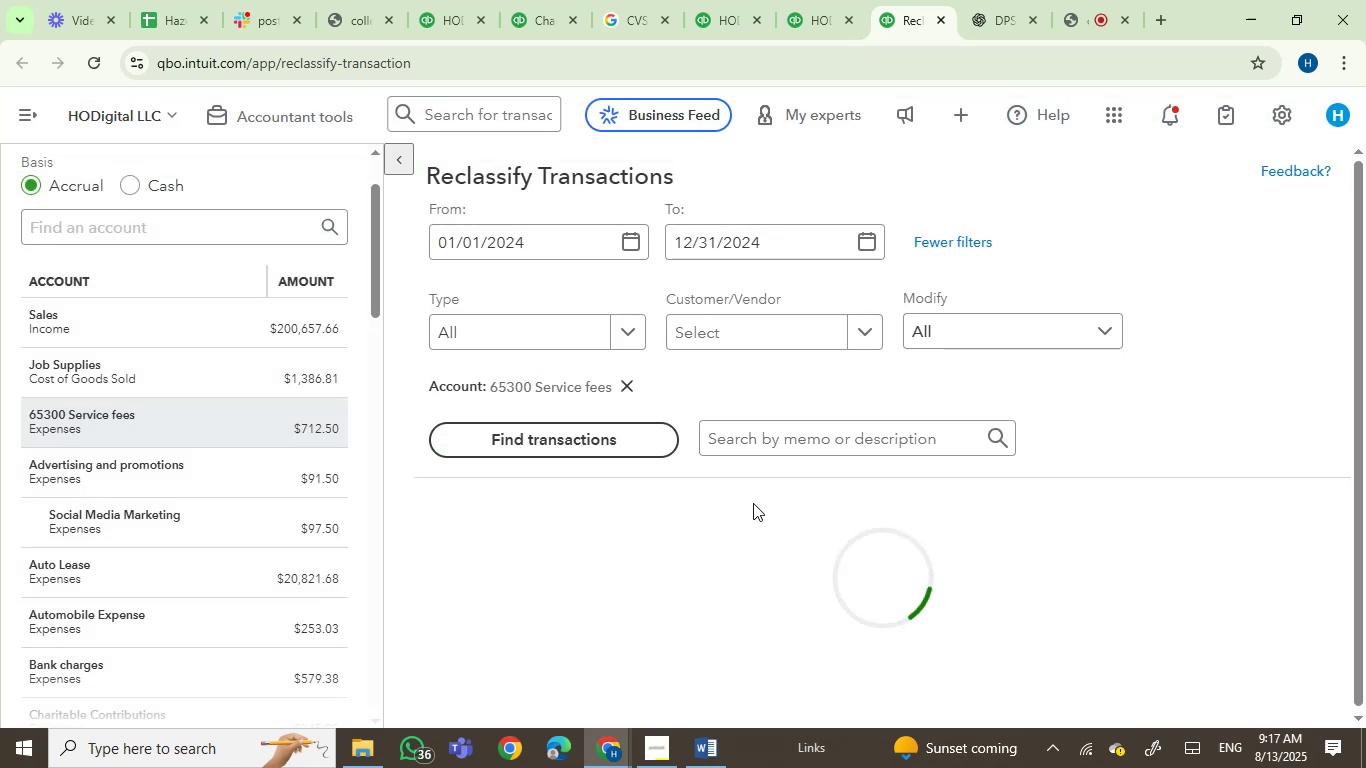 
mouse_move([693, 140])
 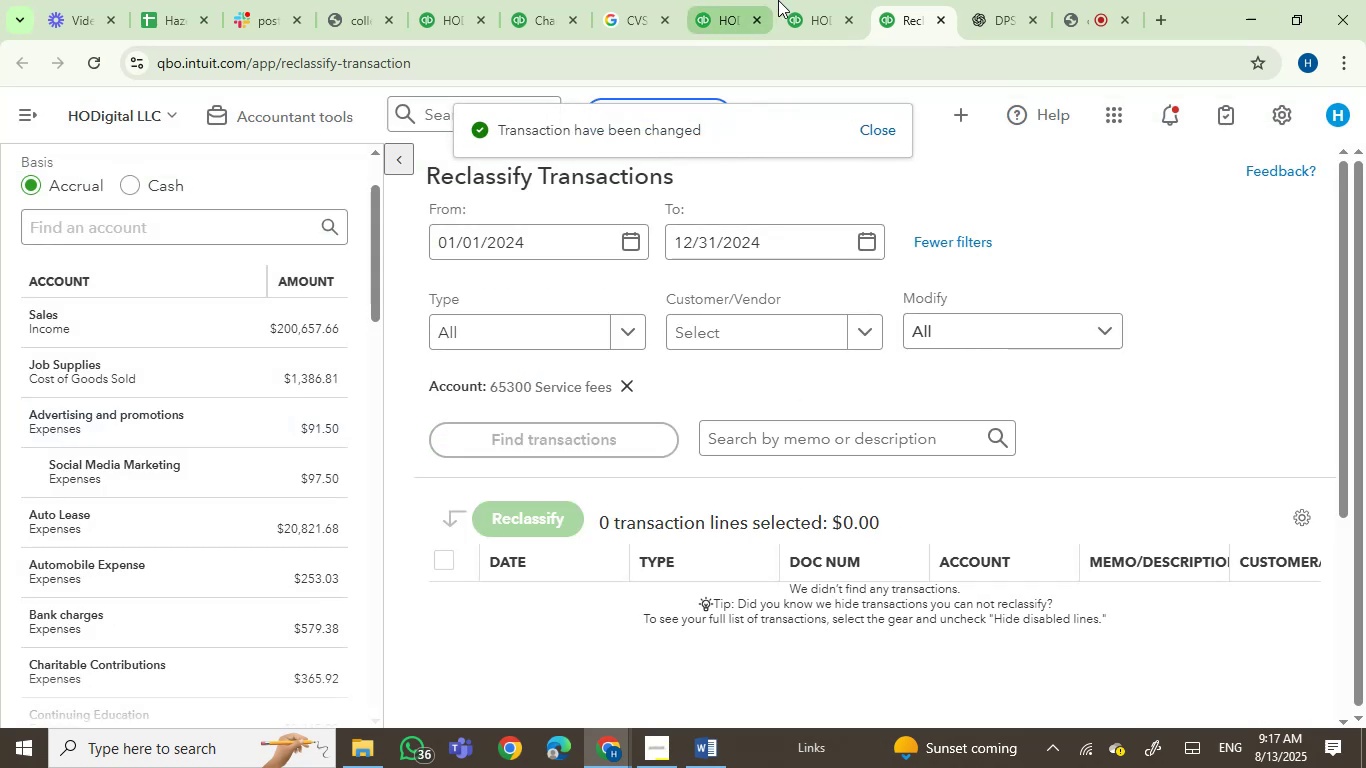 
left_click([790, 0])
 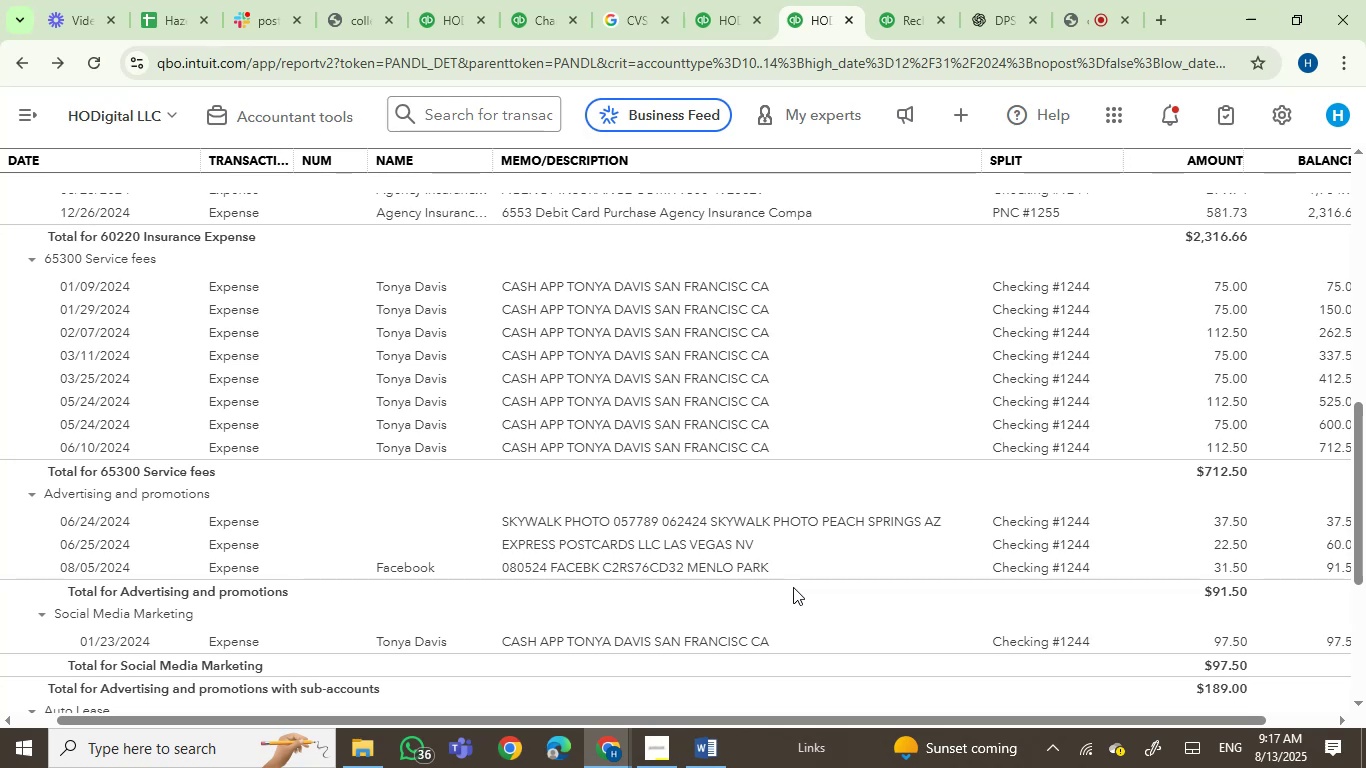 
wait(5.12)
 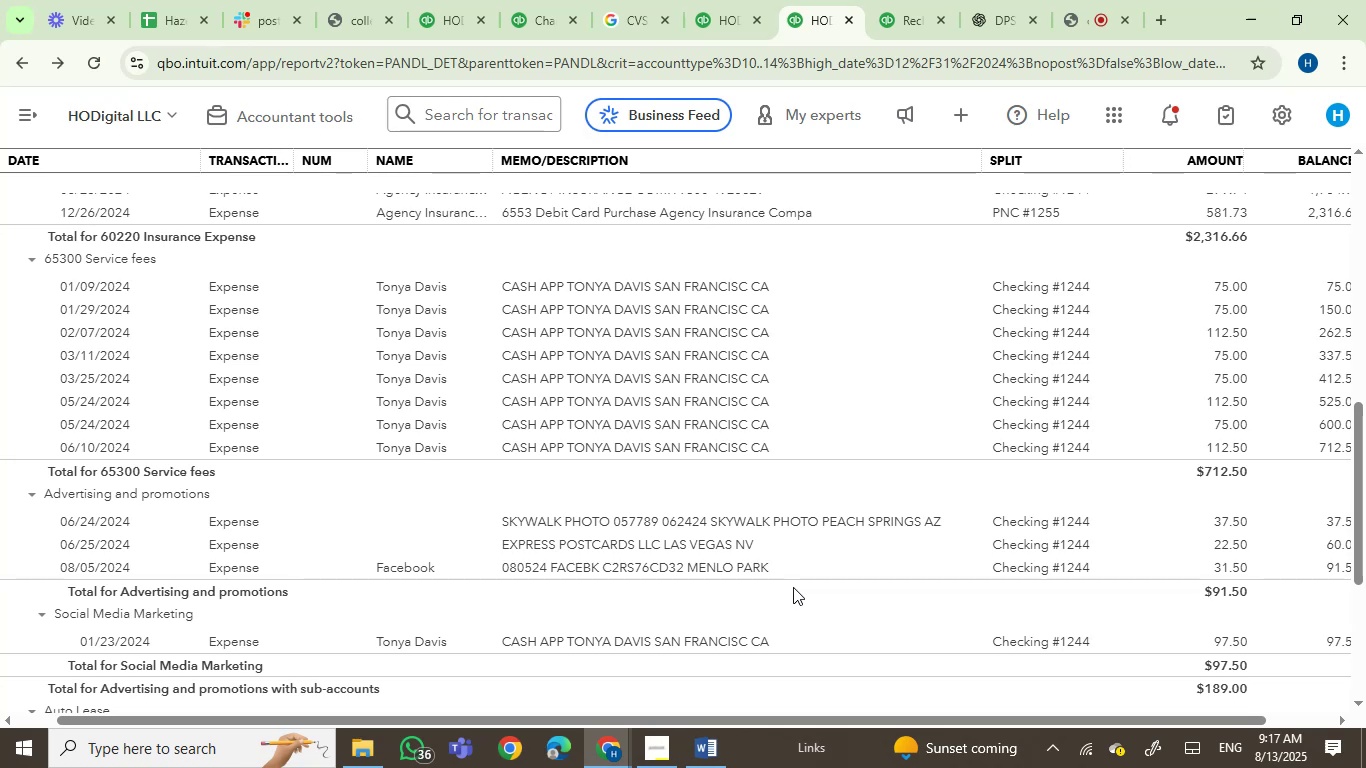 
scroll: coordinate [793, 587], scroll_direction: down, amount: 2.0
 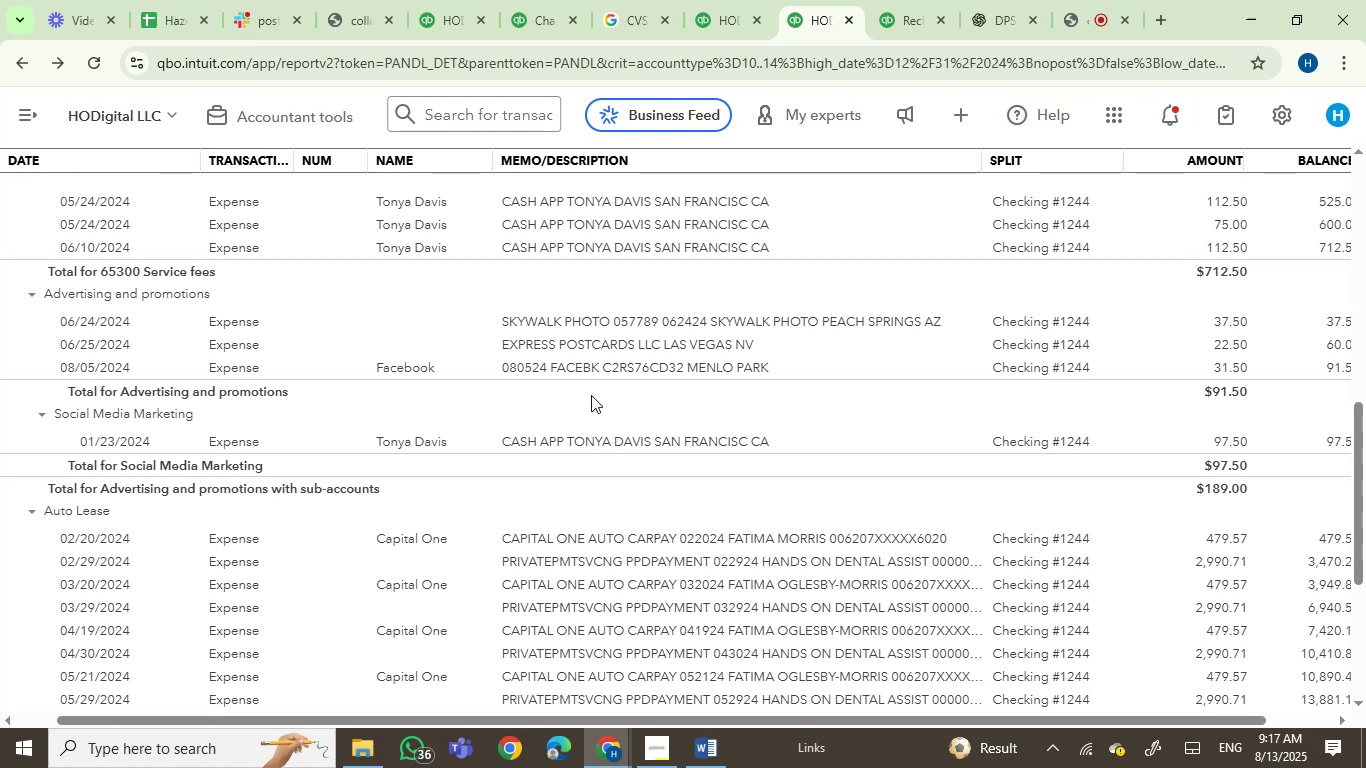 
wait(14.69)
 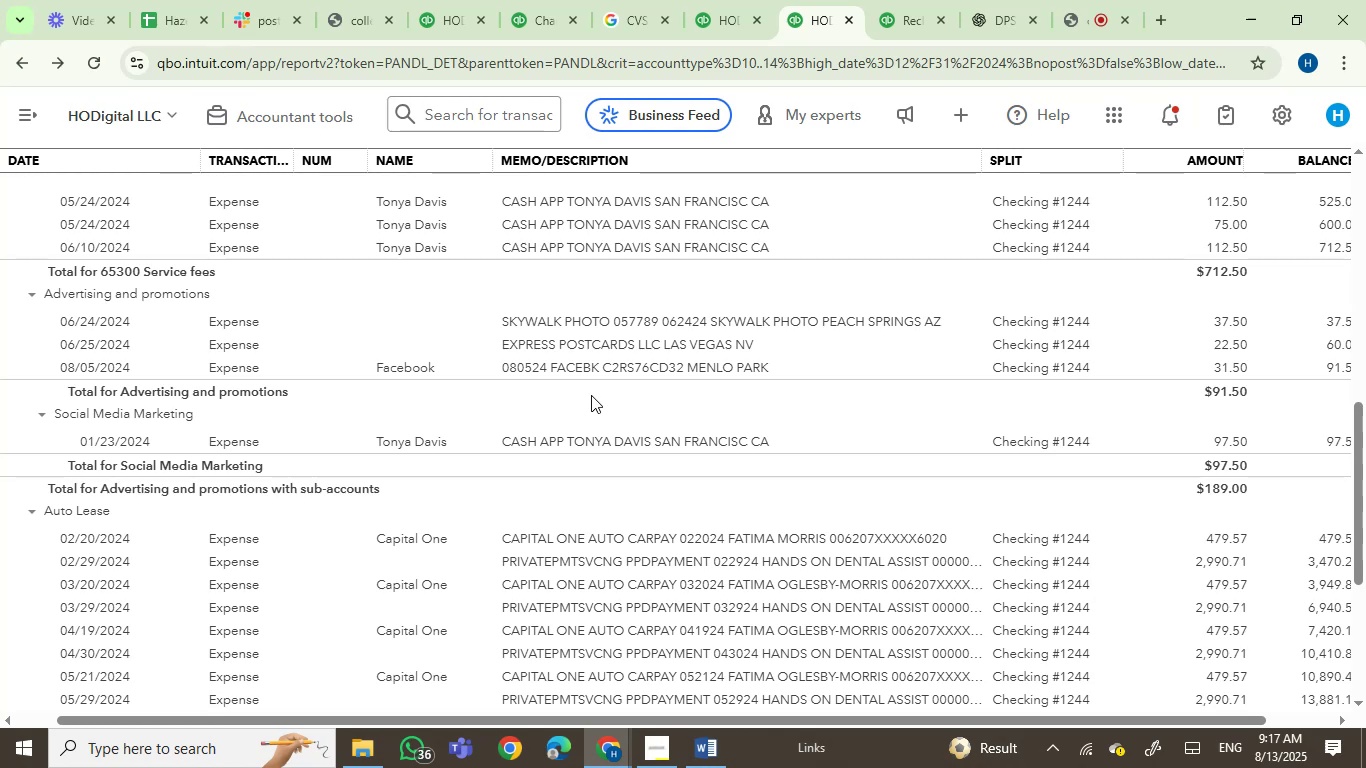 
scroll: coordinate [633, 492], scroll_direction: down, amount: 1.0
 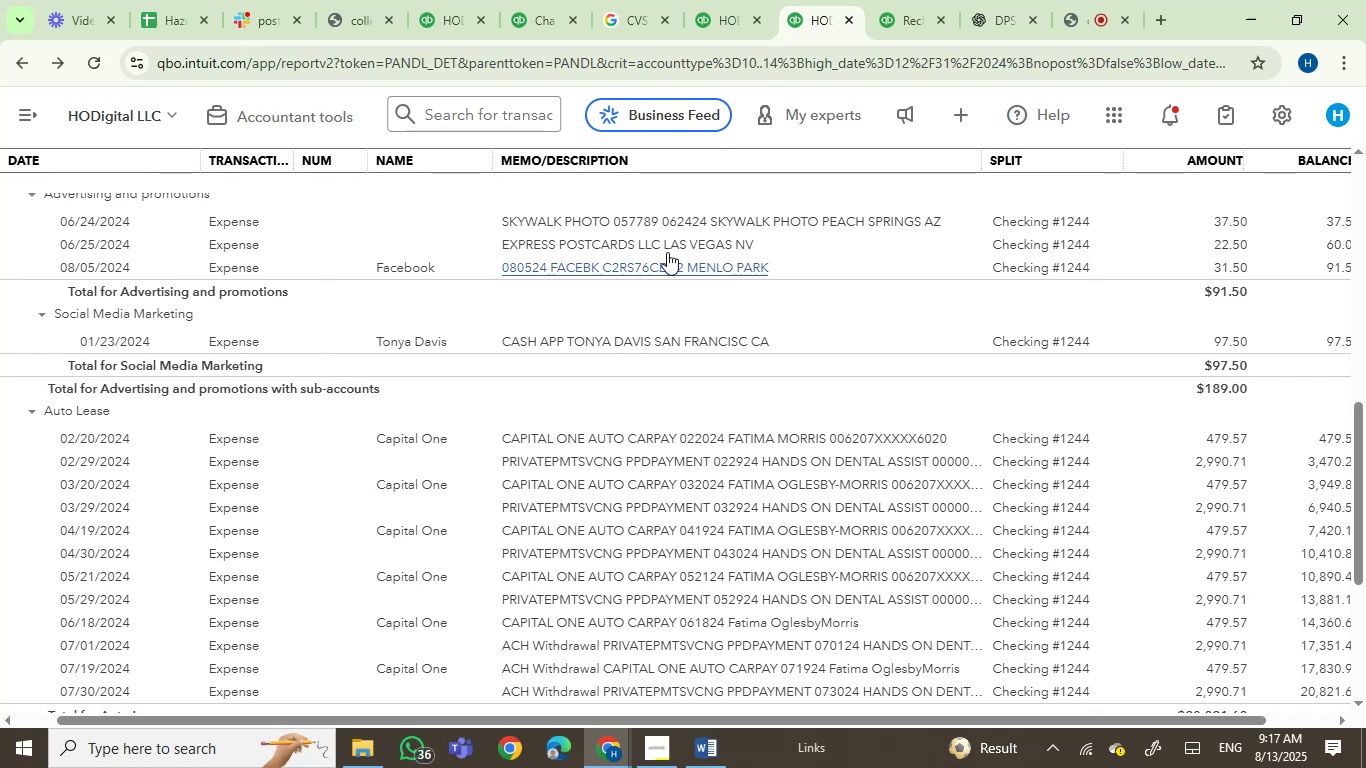 
left_click([751, 0])
 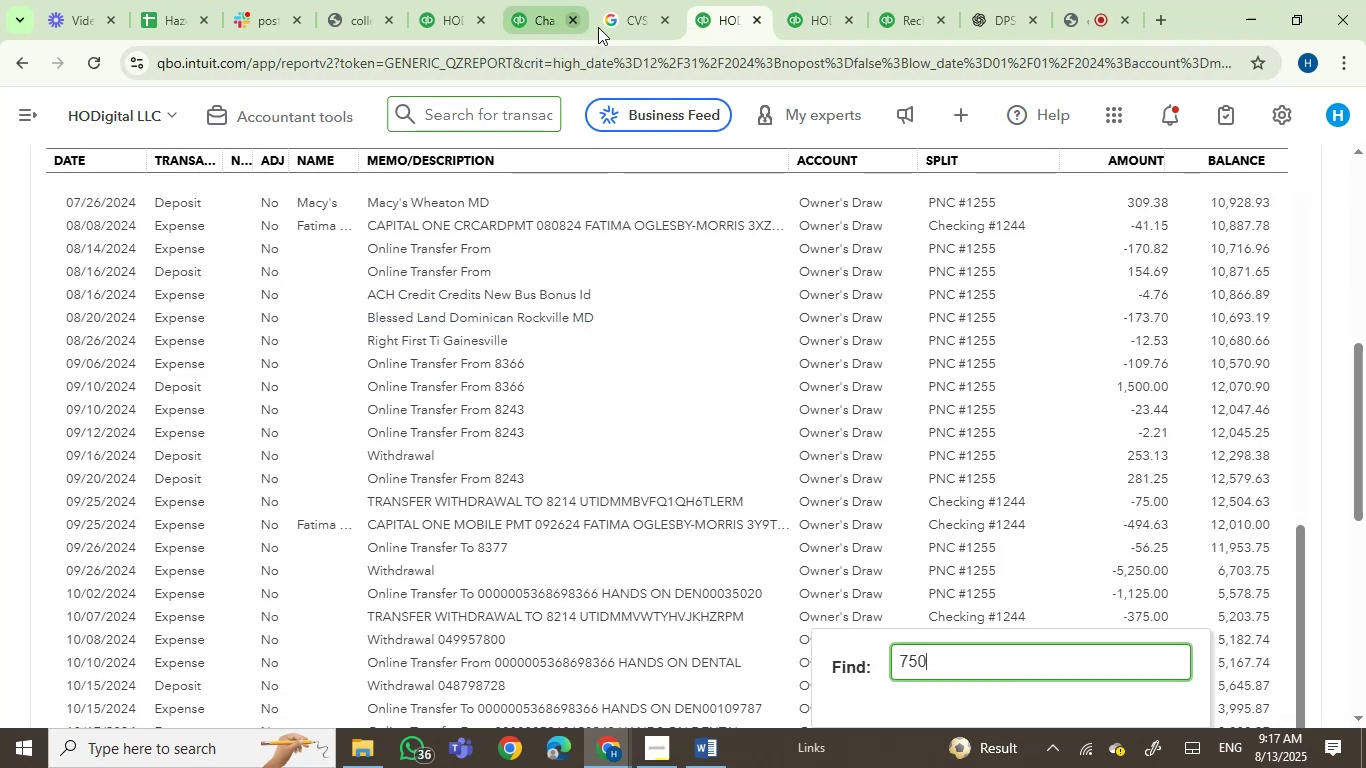 
left_click([899, 8])
 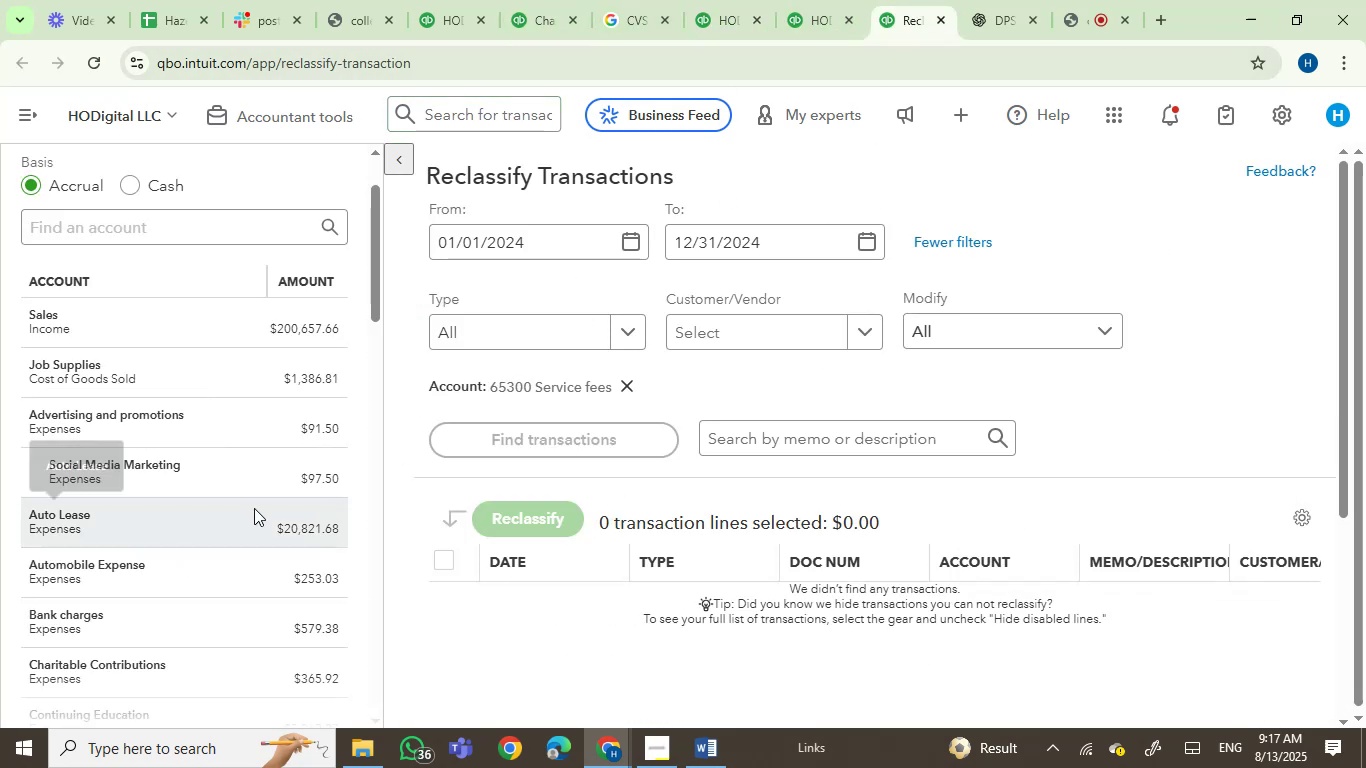 
left_click([263, 492])
 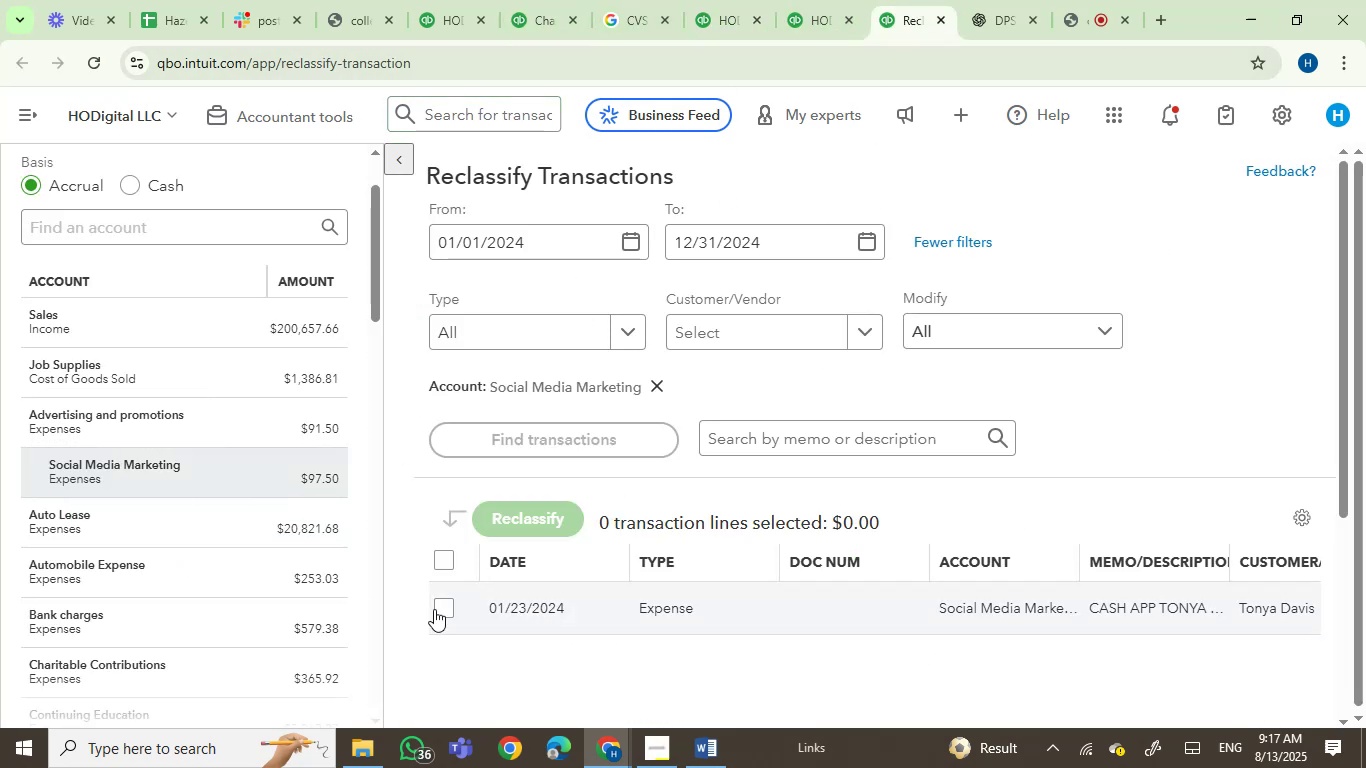 
double_click([537, 530])
 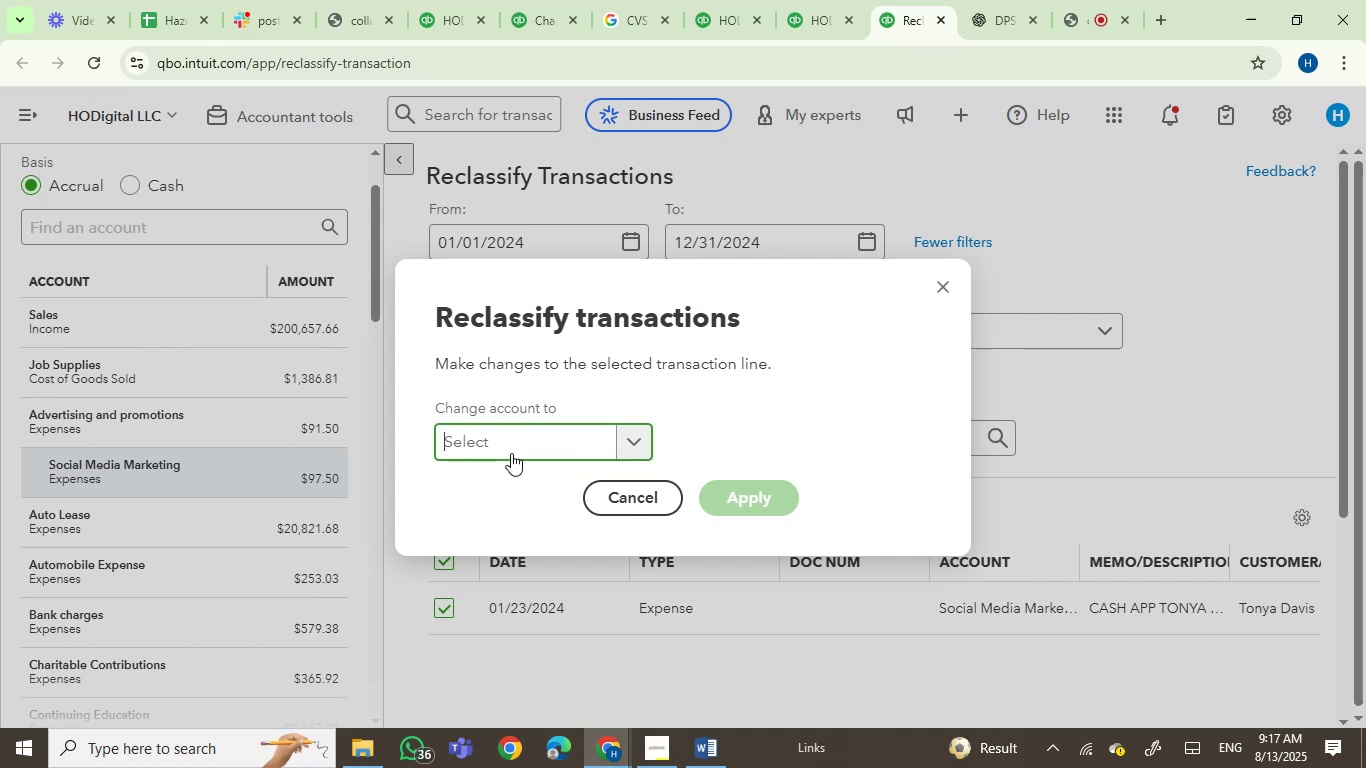 
type(CONTR)
 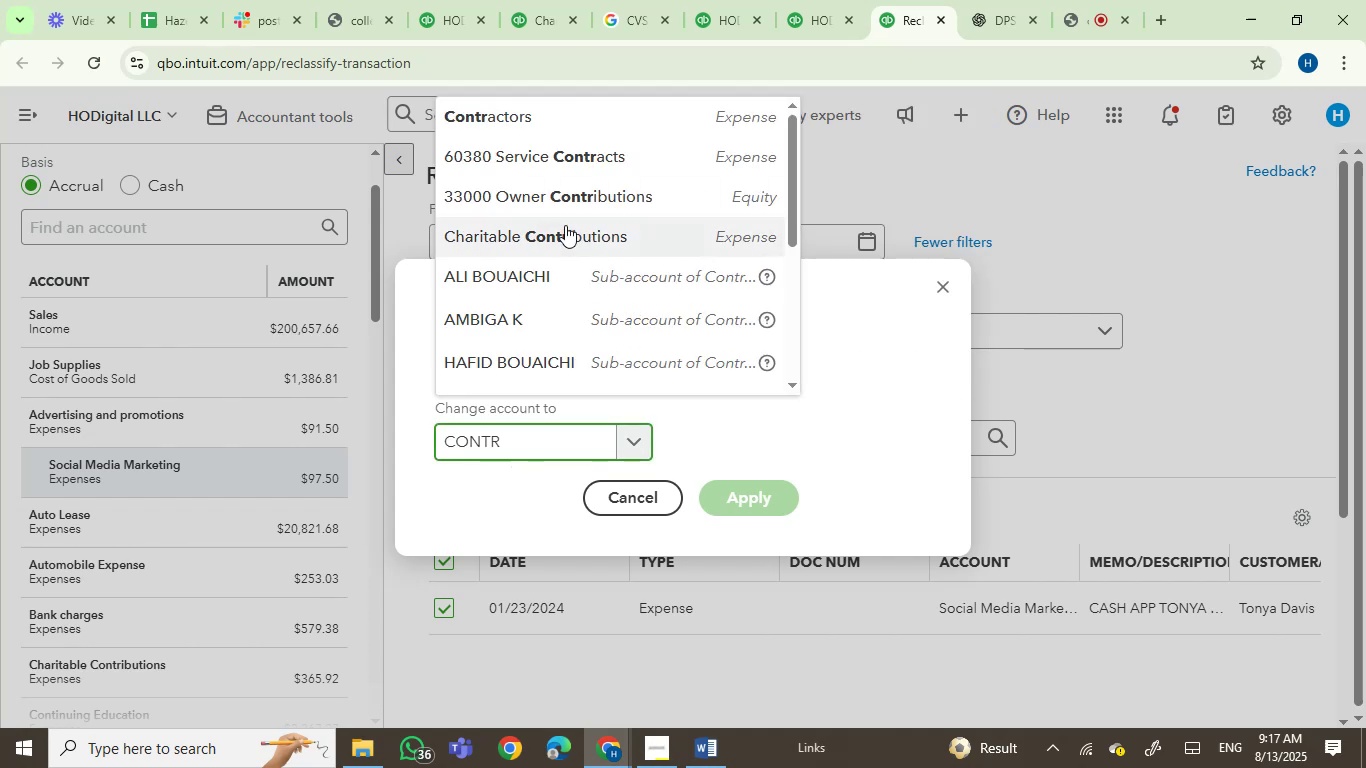 
left_click([559, 111])
 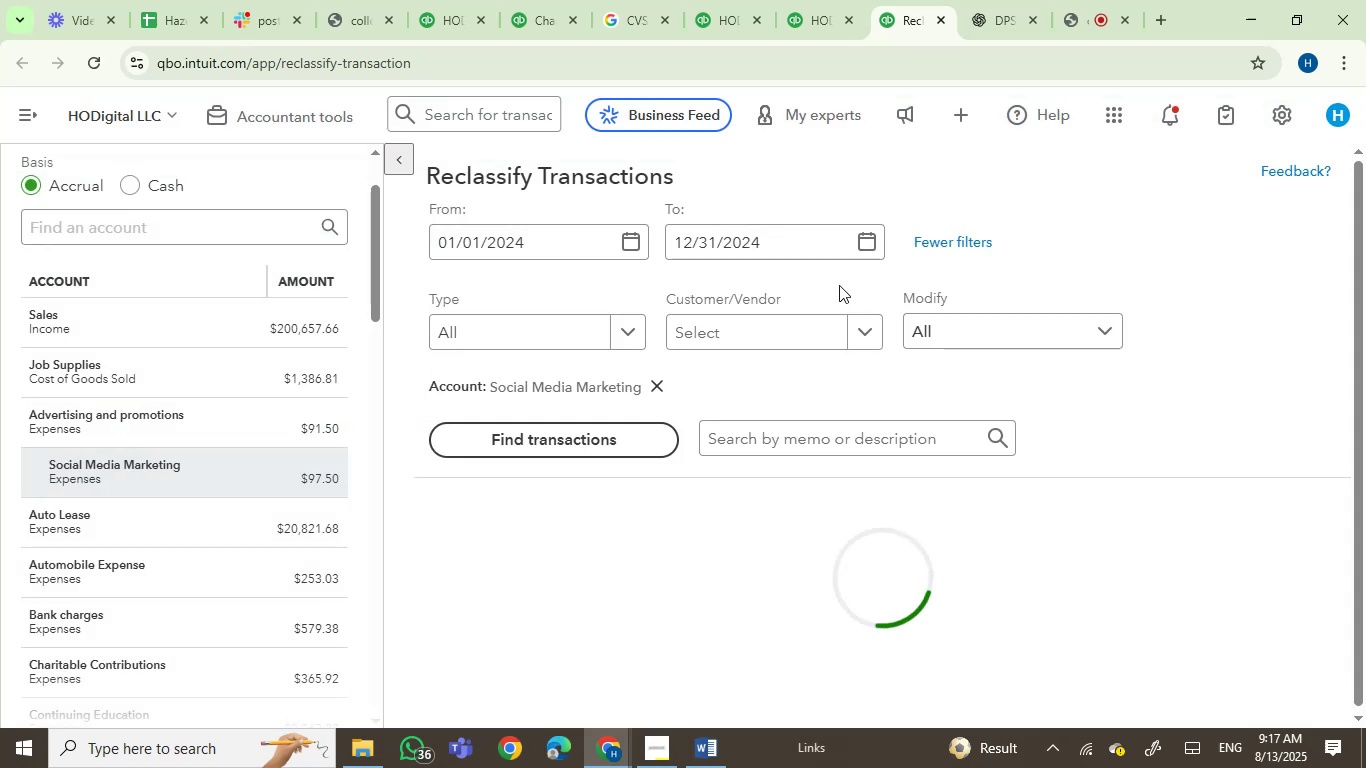 
left_click([791, 4])
 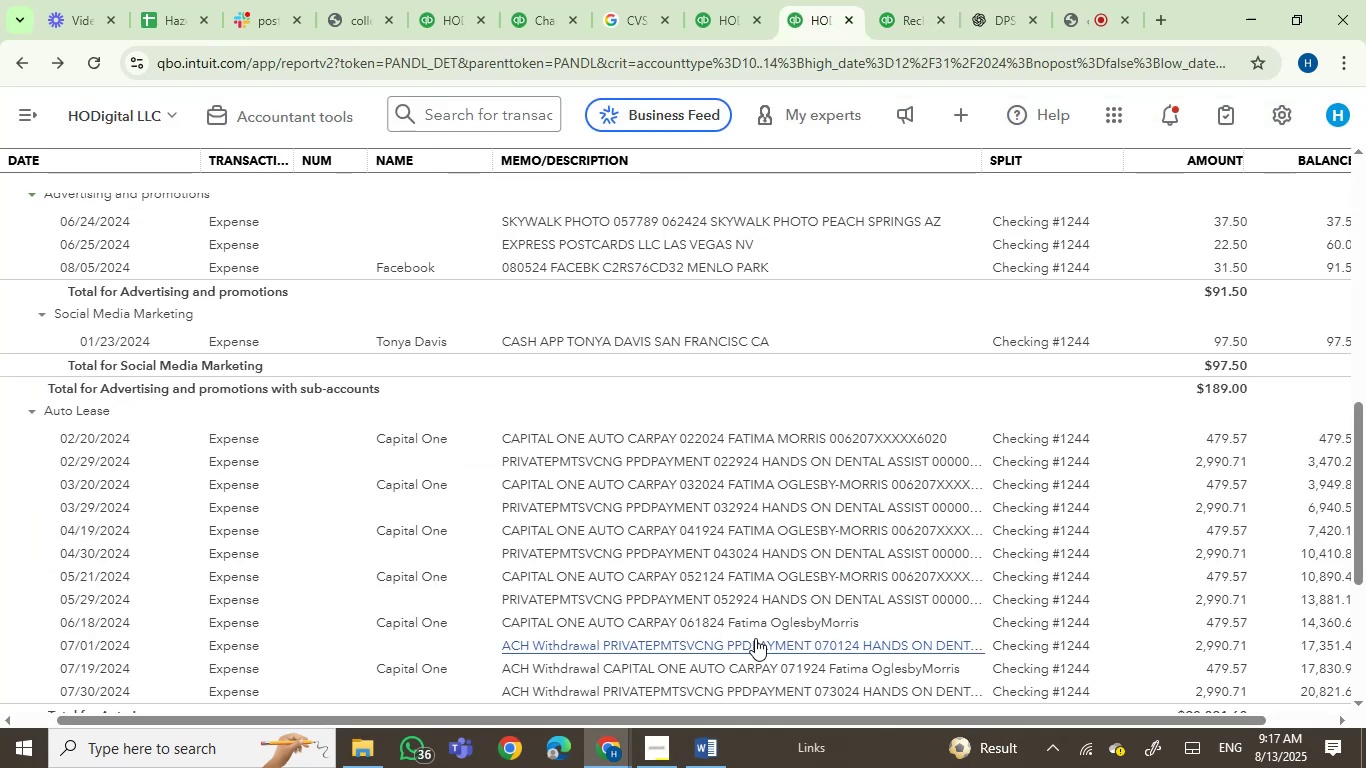 
scroll: coordinate [602, 478], scroll_direction: down, amount: 2.0
 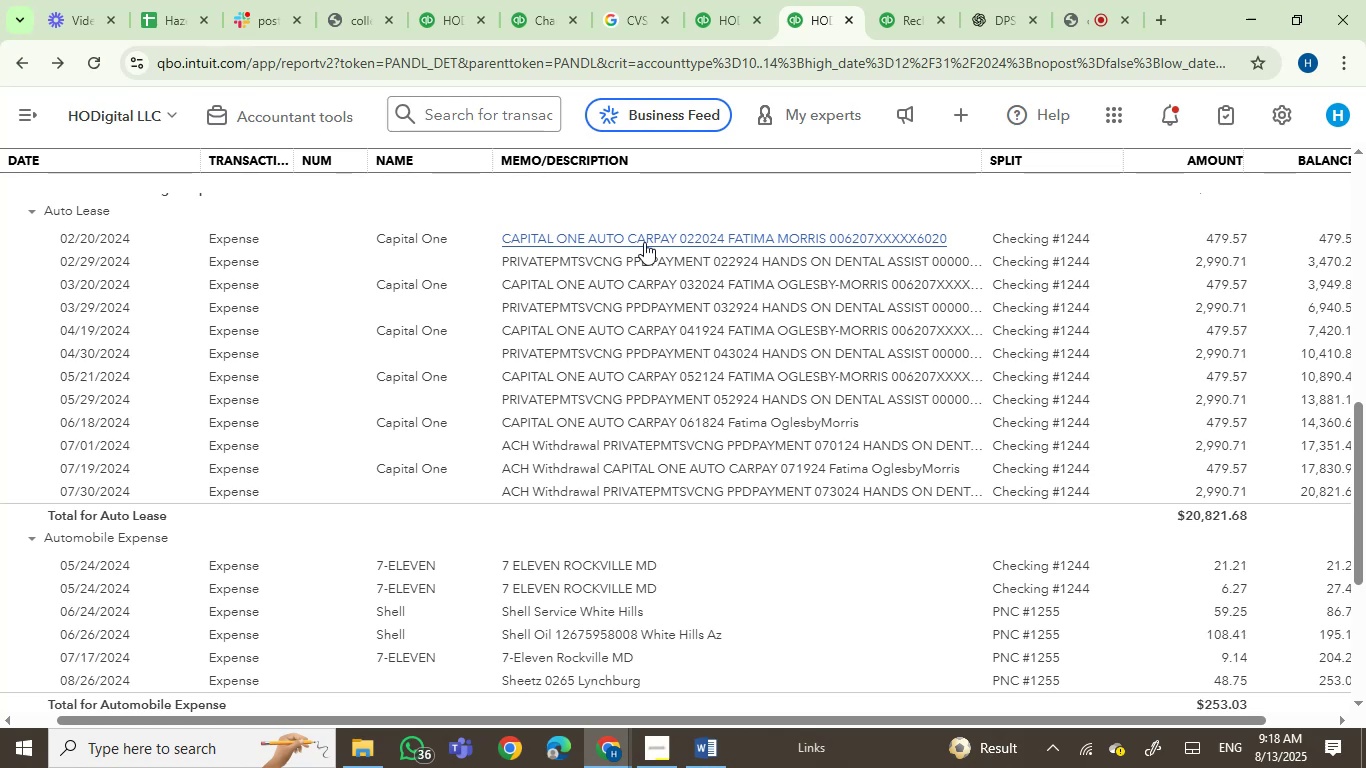 
left_click([883, 0])
 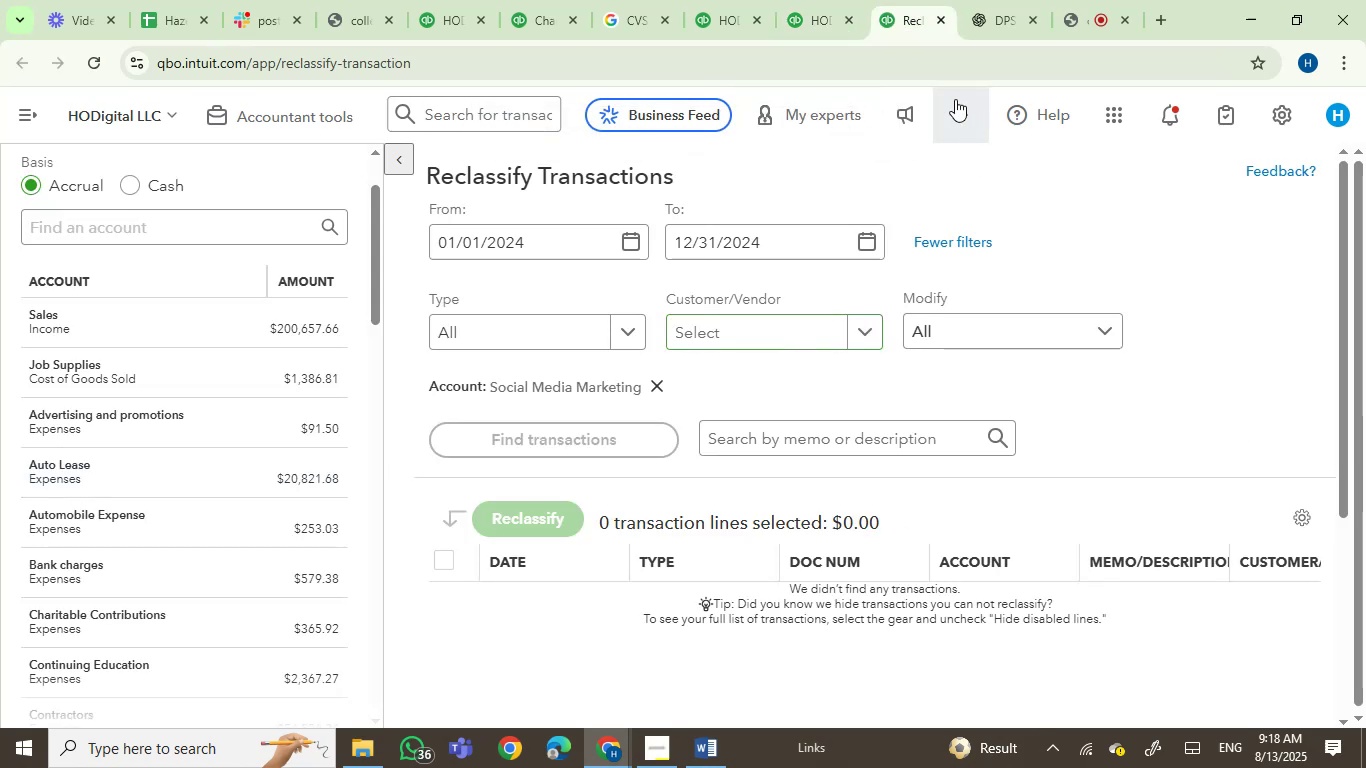 
left_click([821, 0])
 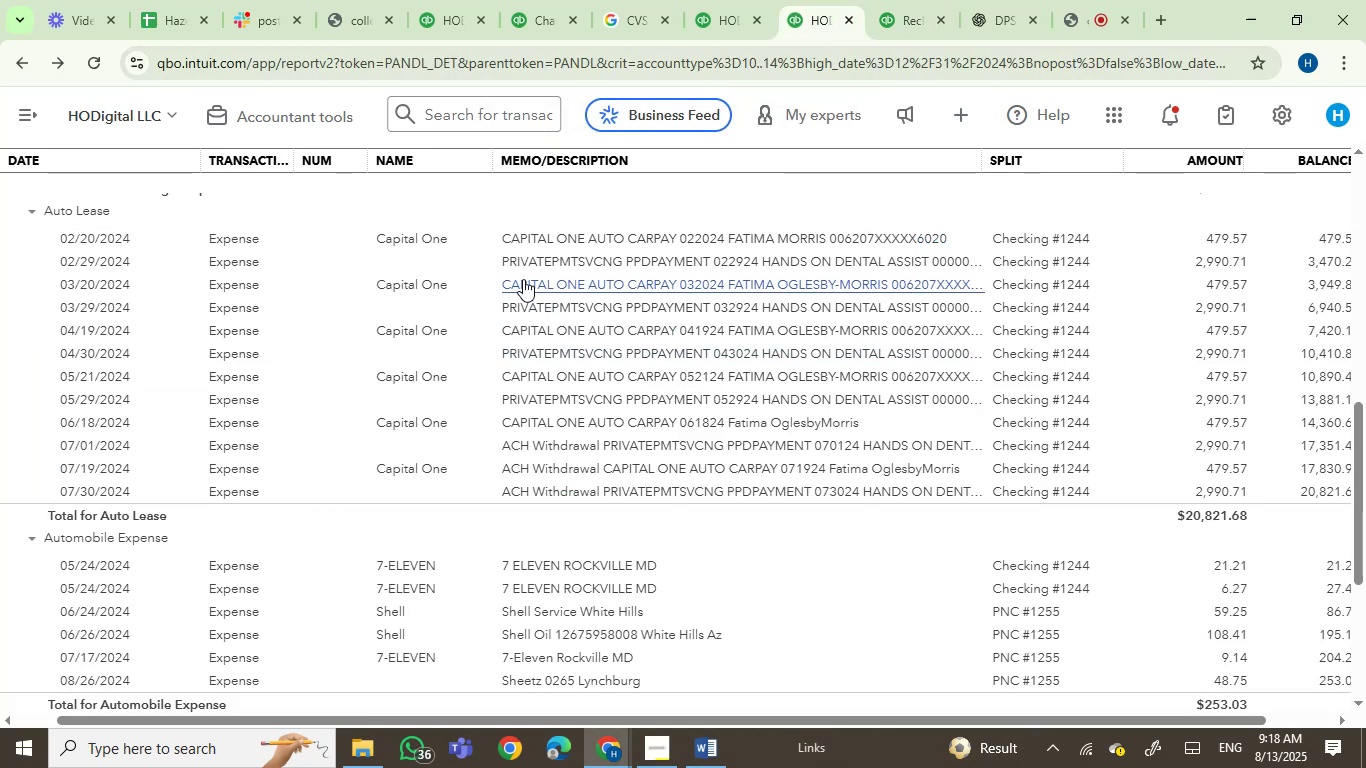 
left_click_drag(start_coordinate=[495, 263], to_coordinate=[708, 261])
 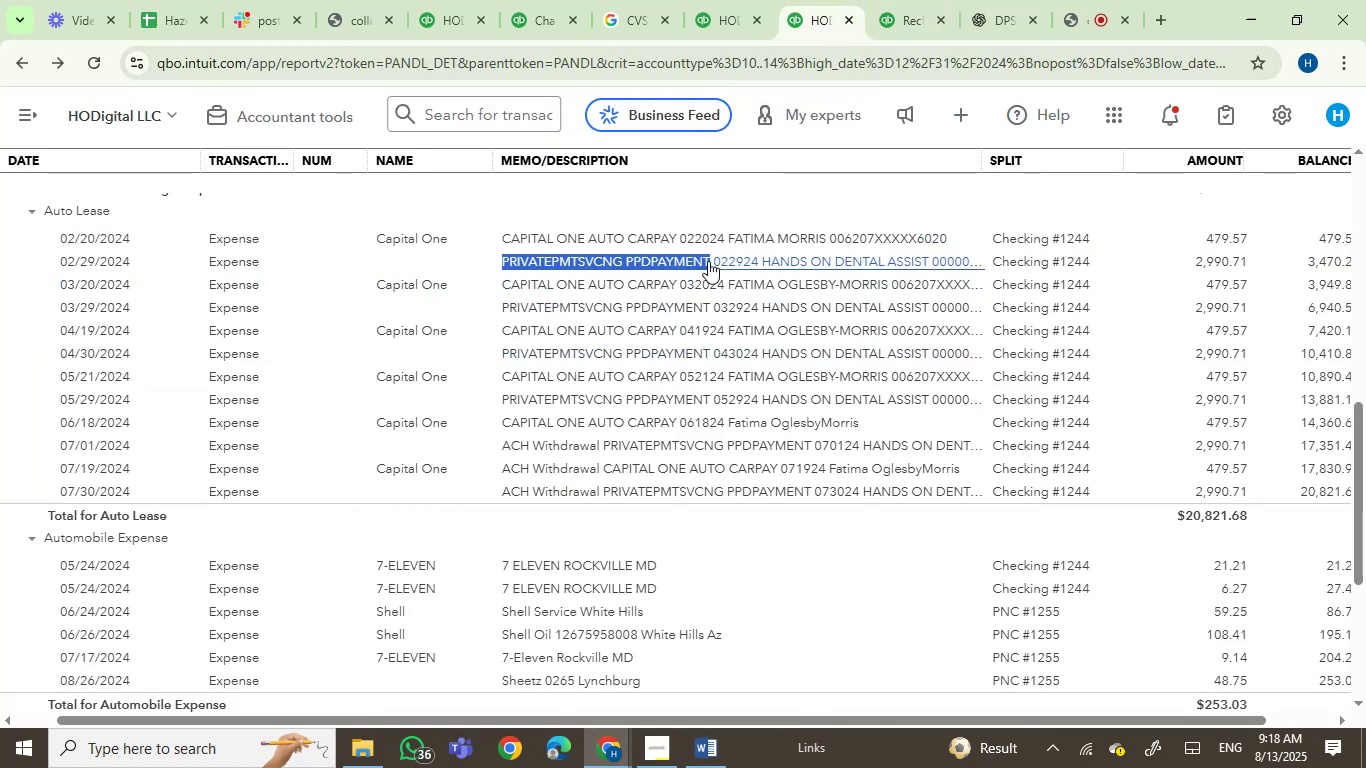 
key(Control+C)
 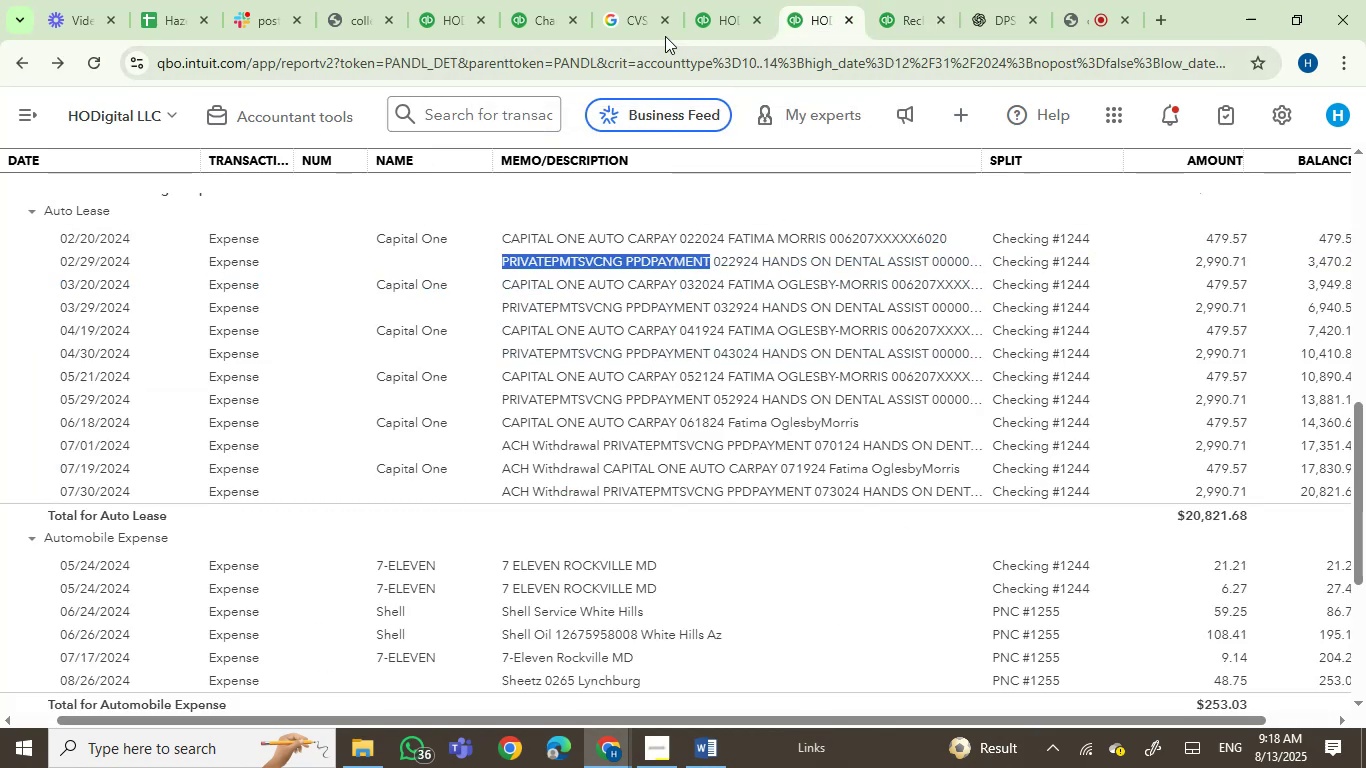 
left_click([635, 0])
 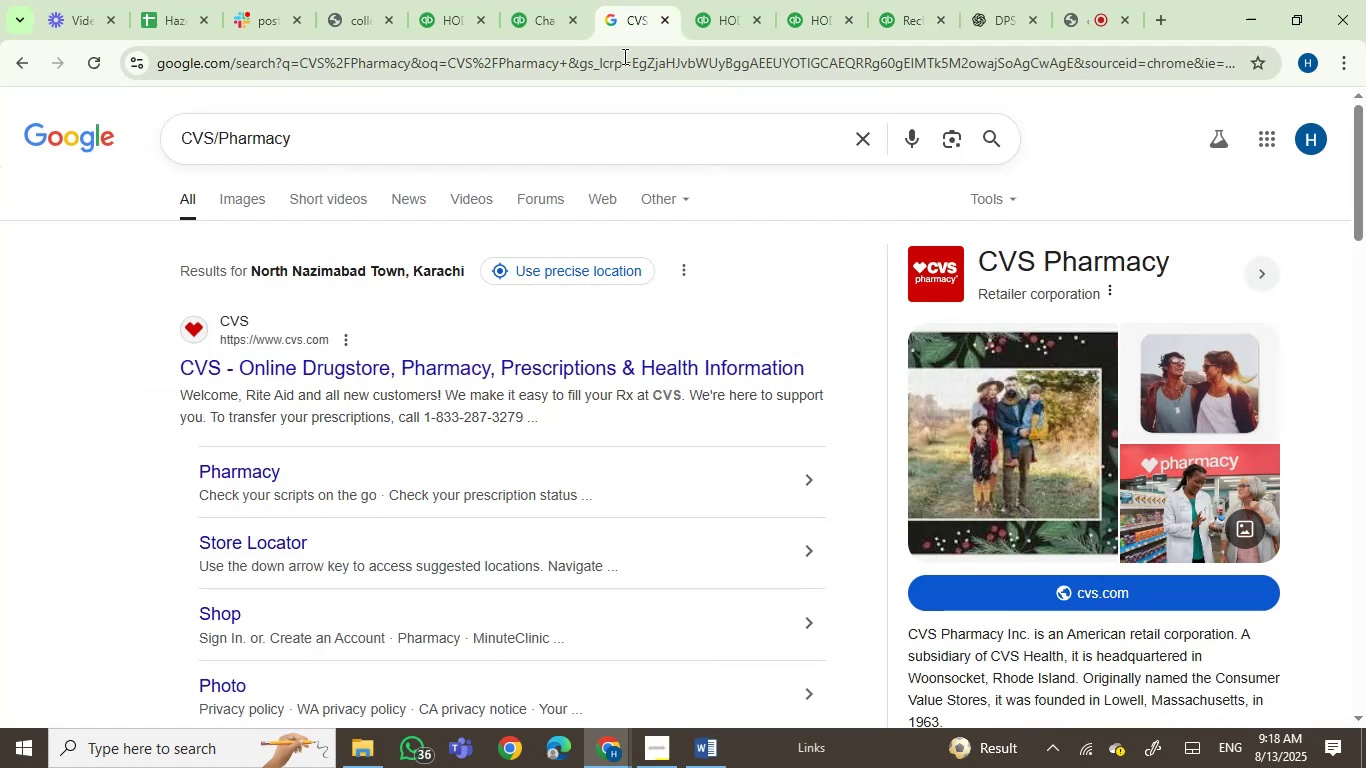 
double_click([623, 56])
 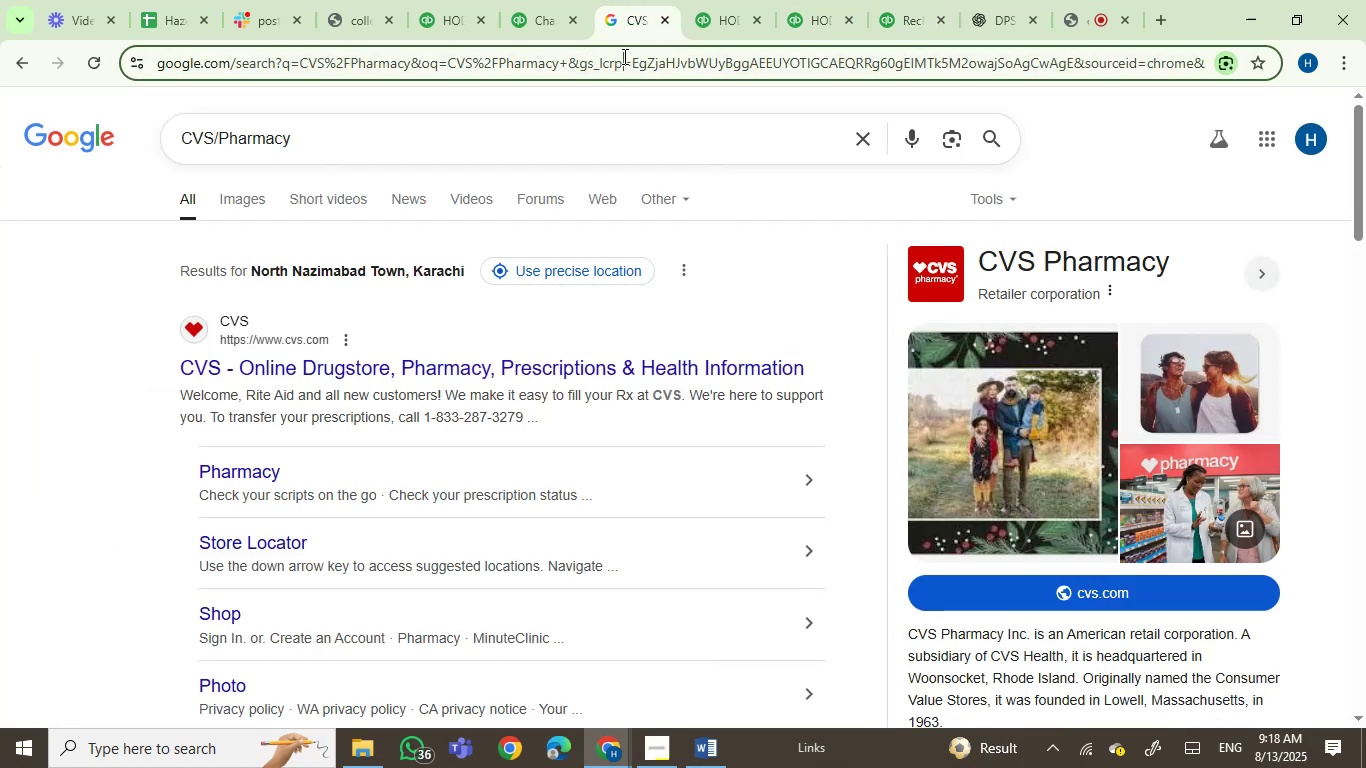 
key(Control+C)
 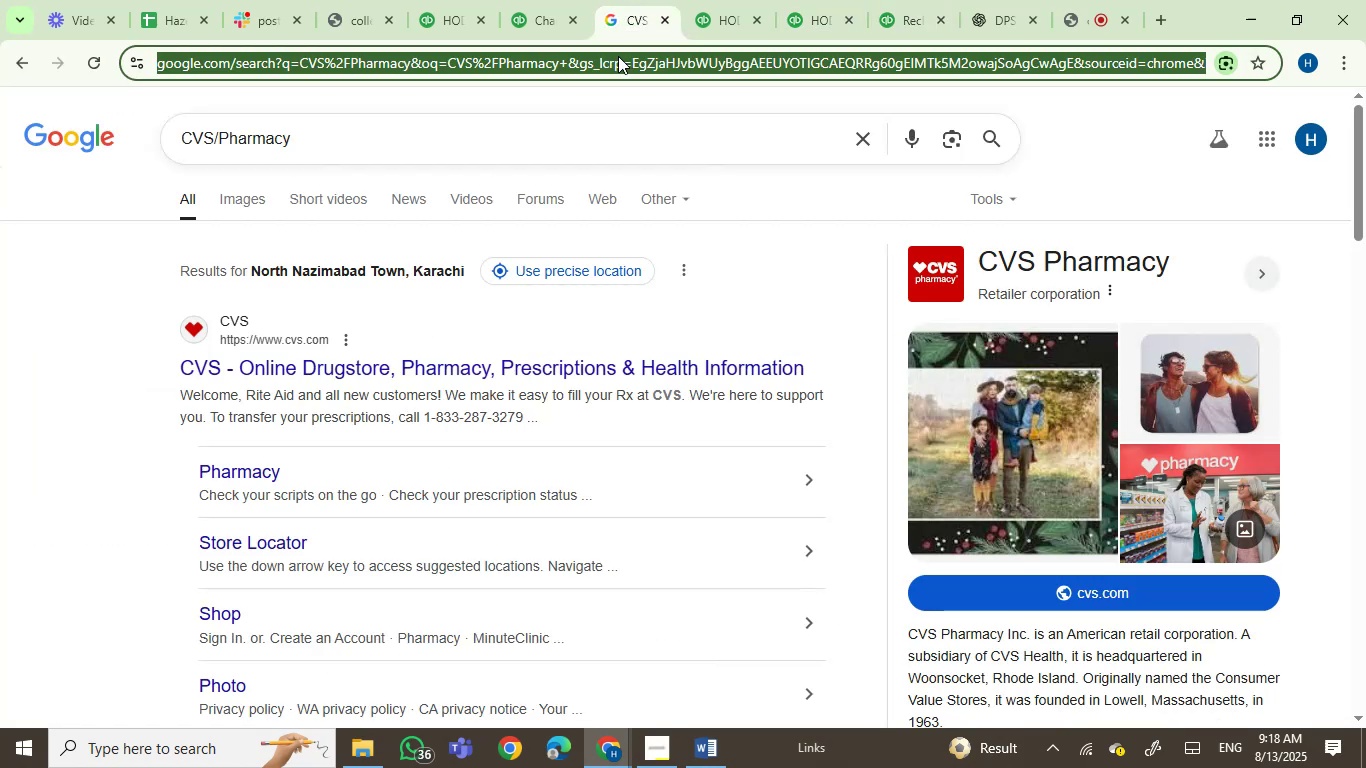 
key(Enter)
 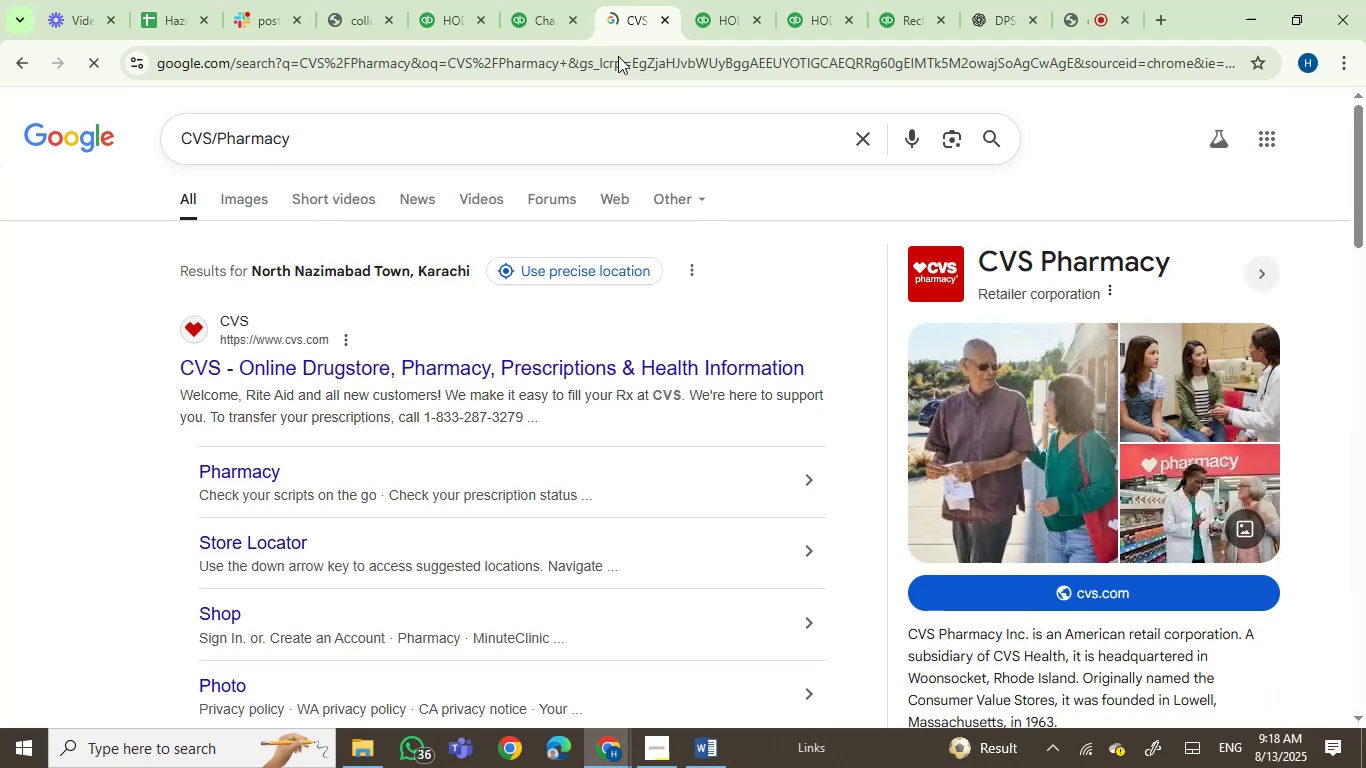 
left_click_drag(start_coordinate=[352, 129], to_coordinate=[0, 138])
 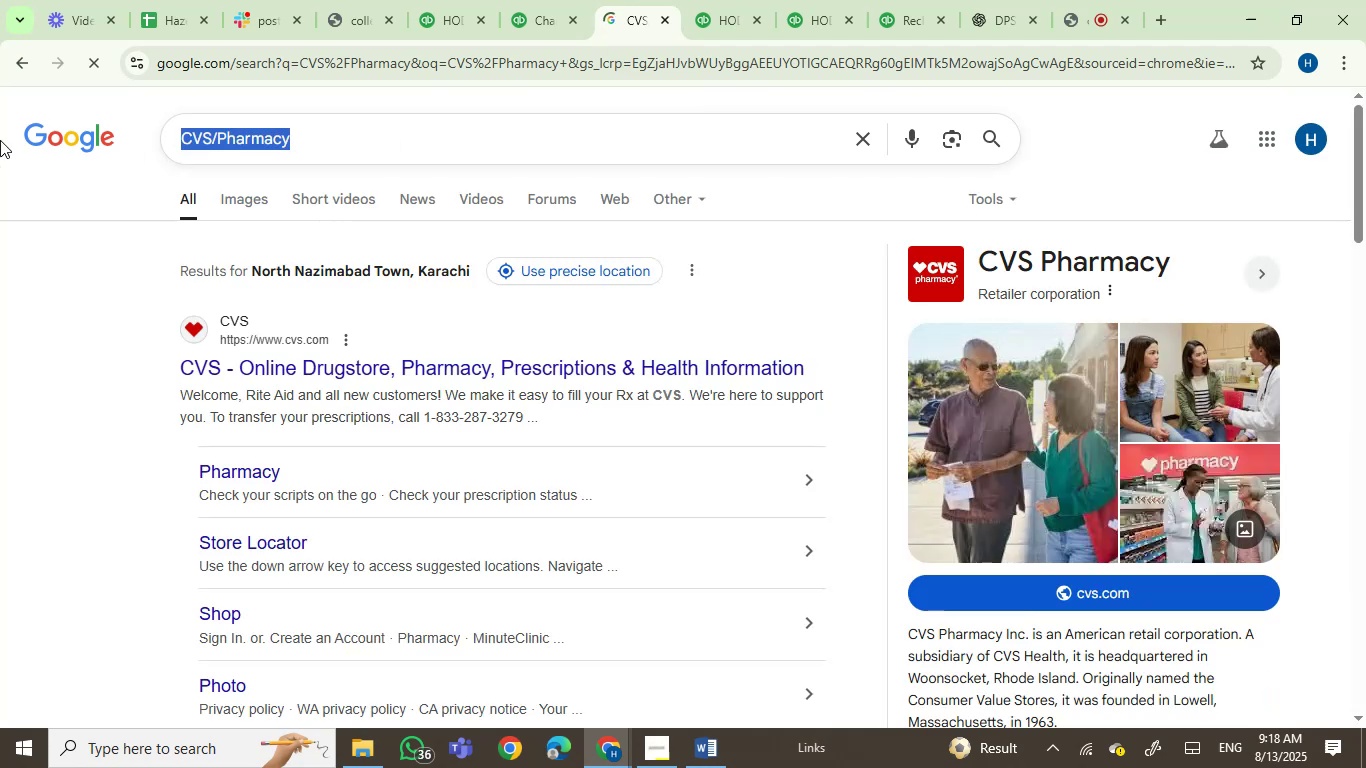 
key(Control+V)
 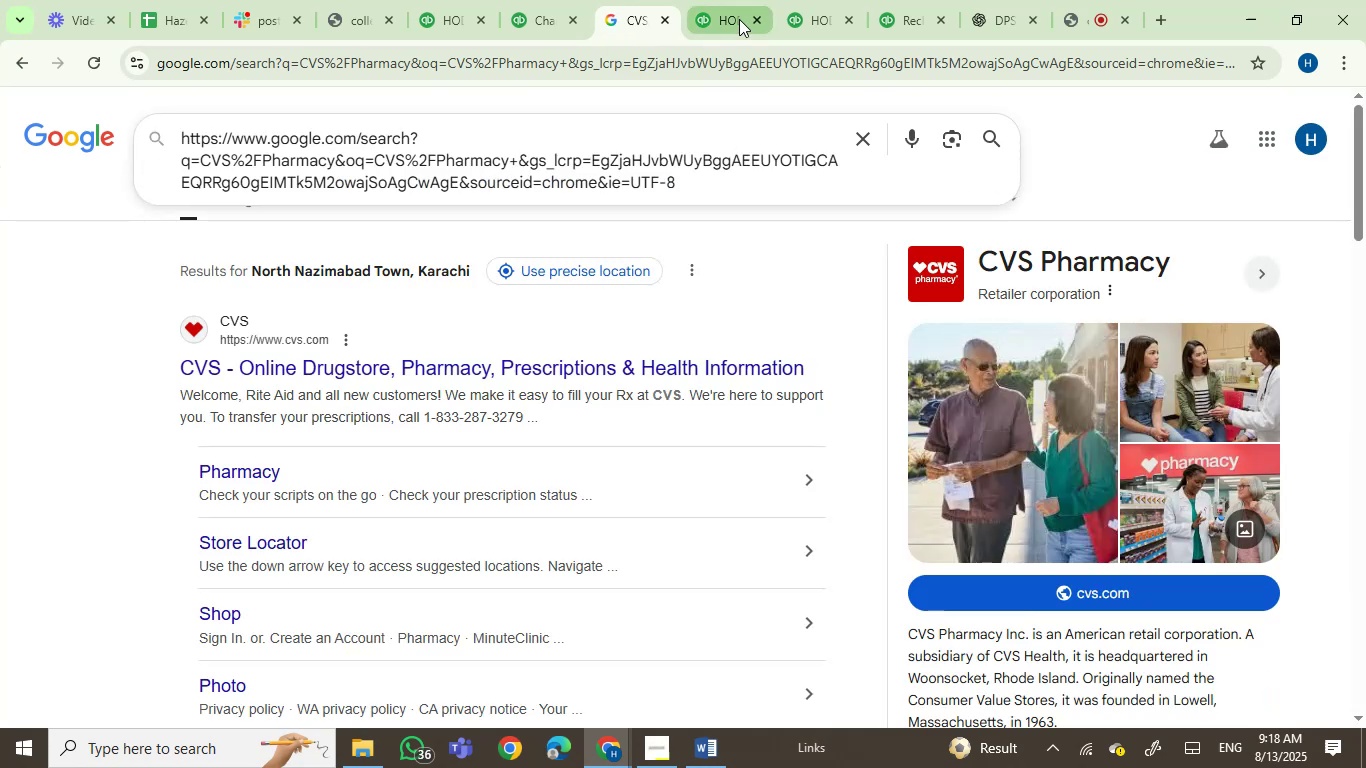 
left_click([794, 15])
 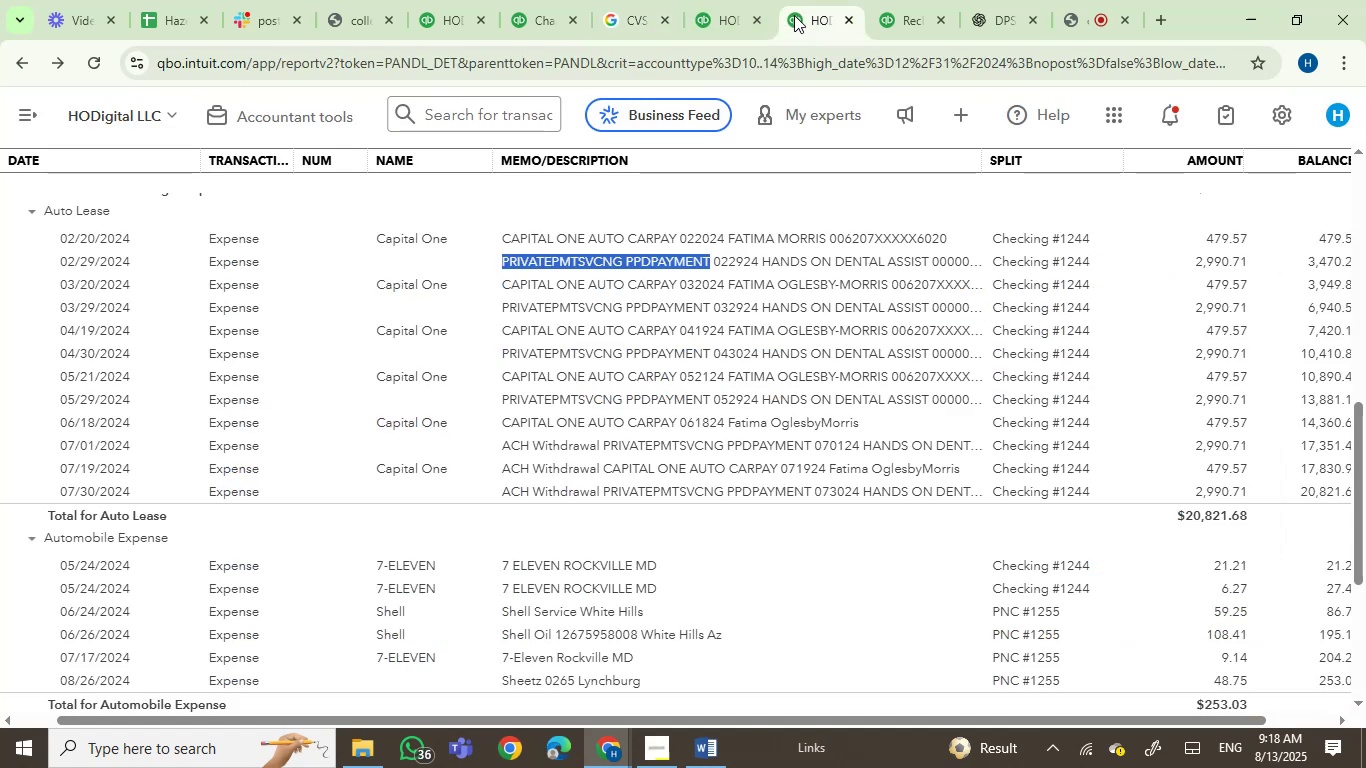 
key(Control+C)
 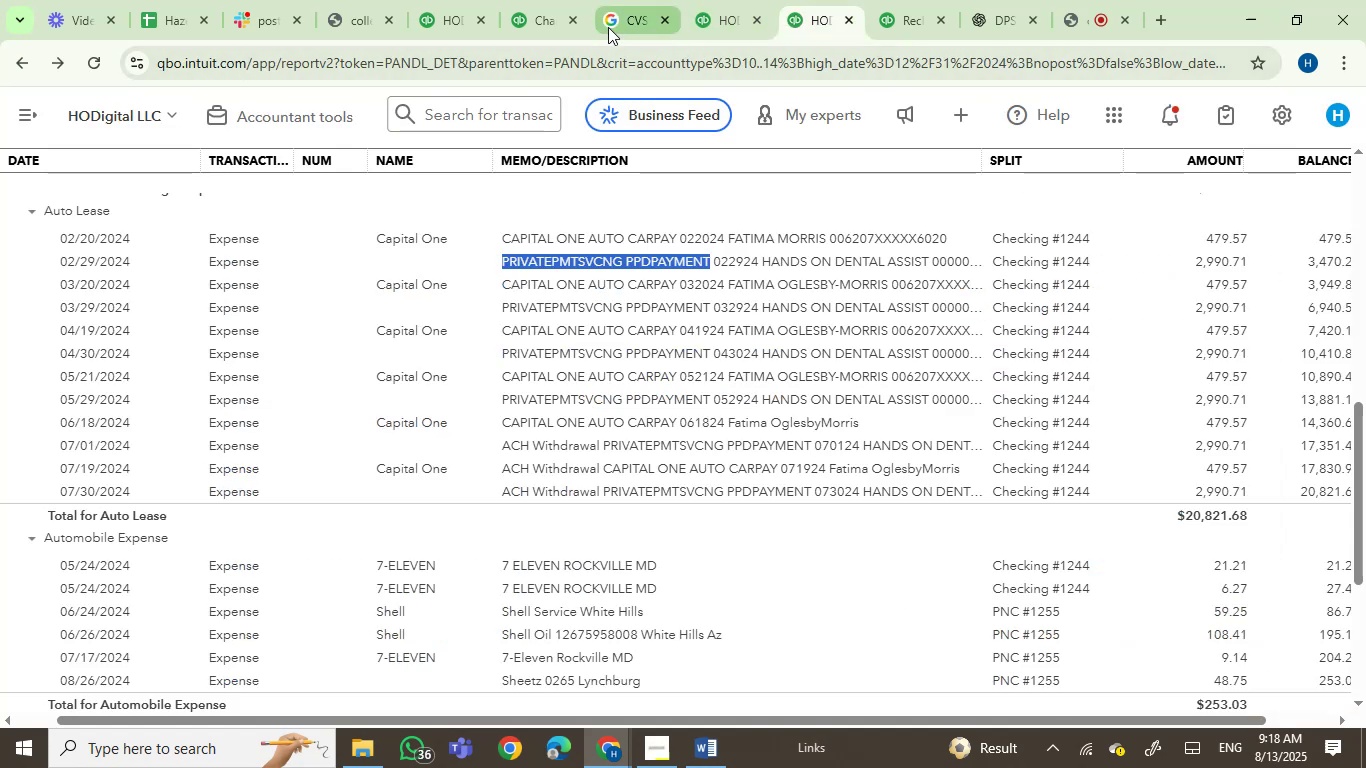 
double_click([601, 69])
 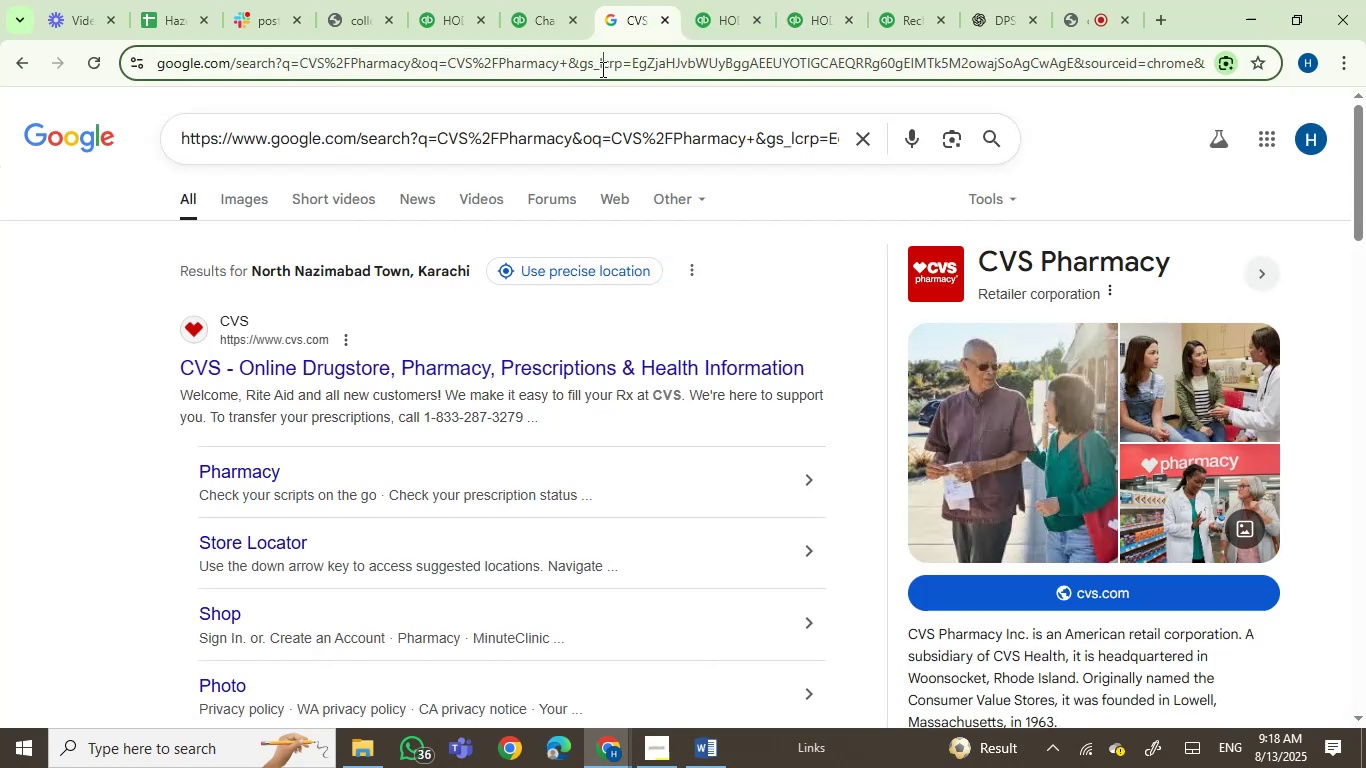 
key(Control+V)
 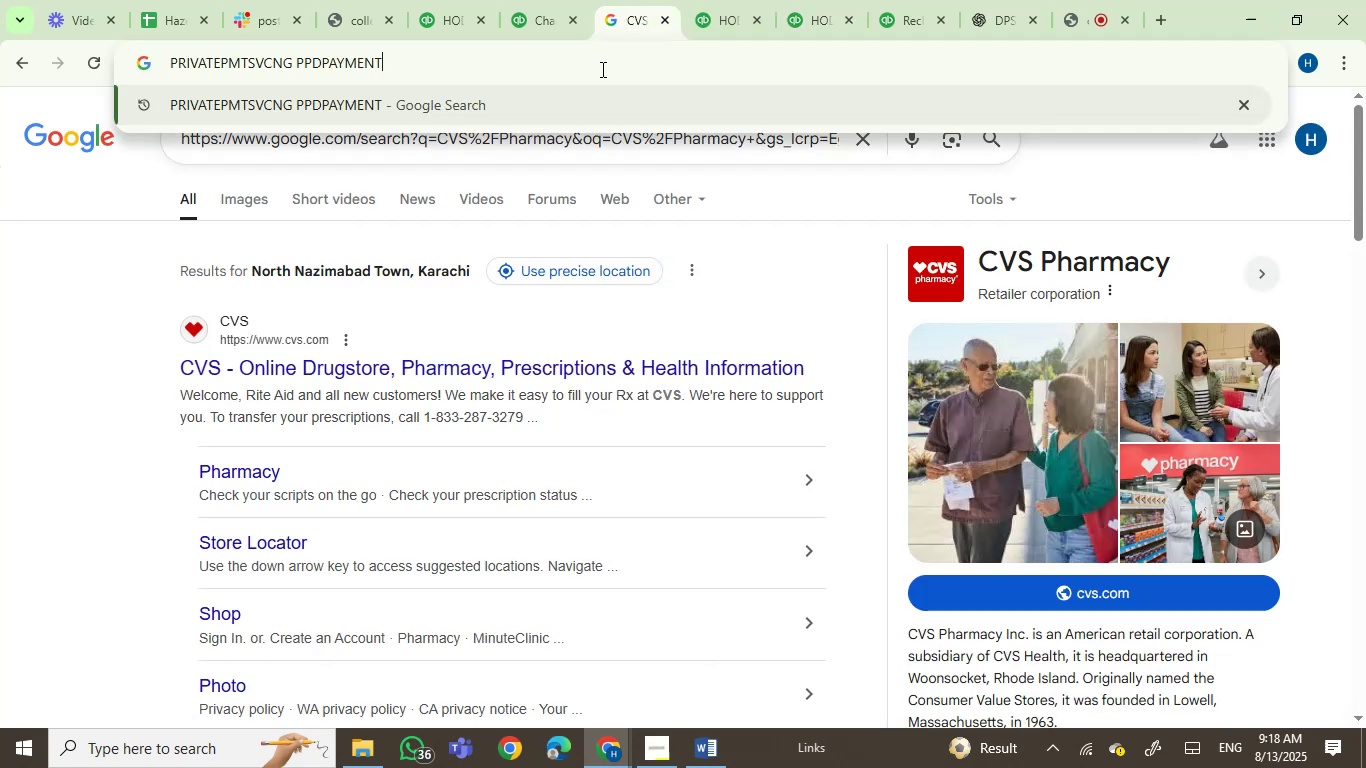 
hold_key(key=Enter, duration=0.47)
 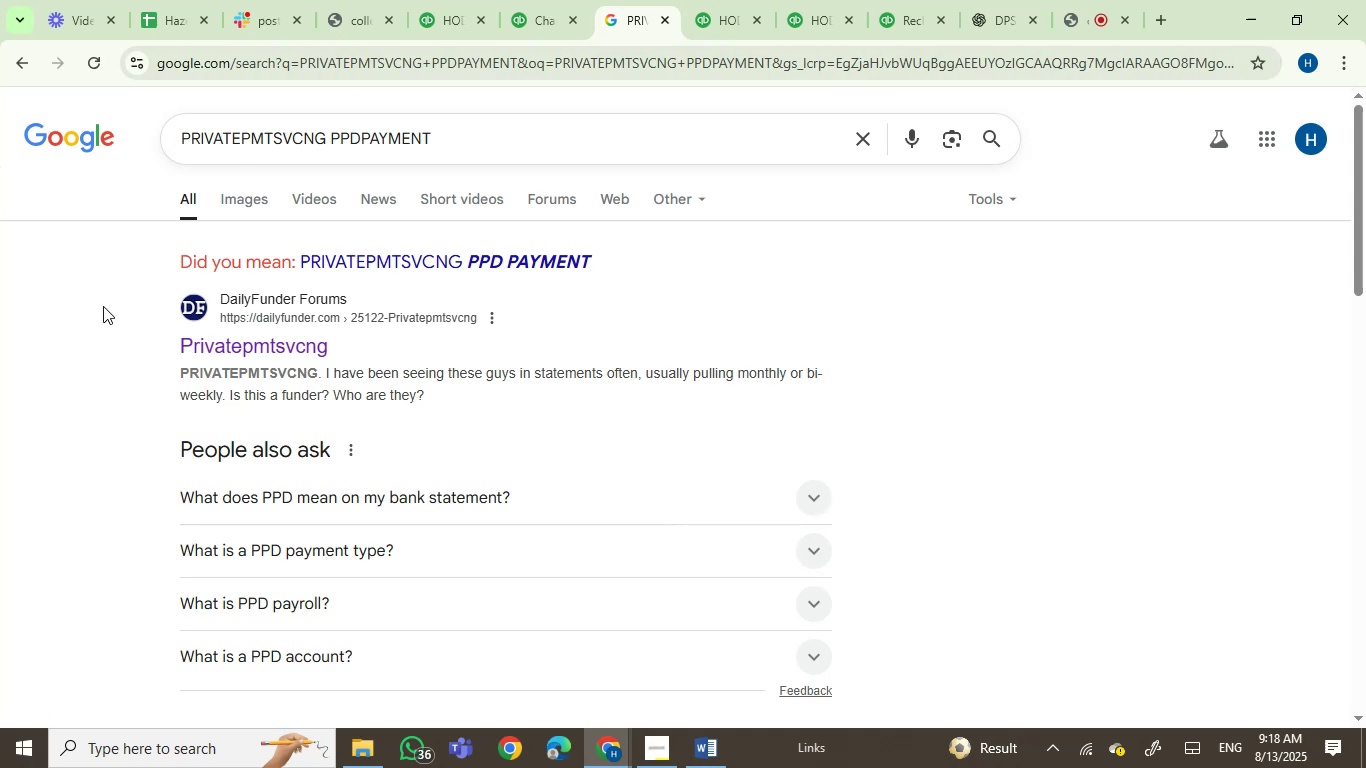 
wait(35.5)
 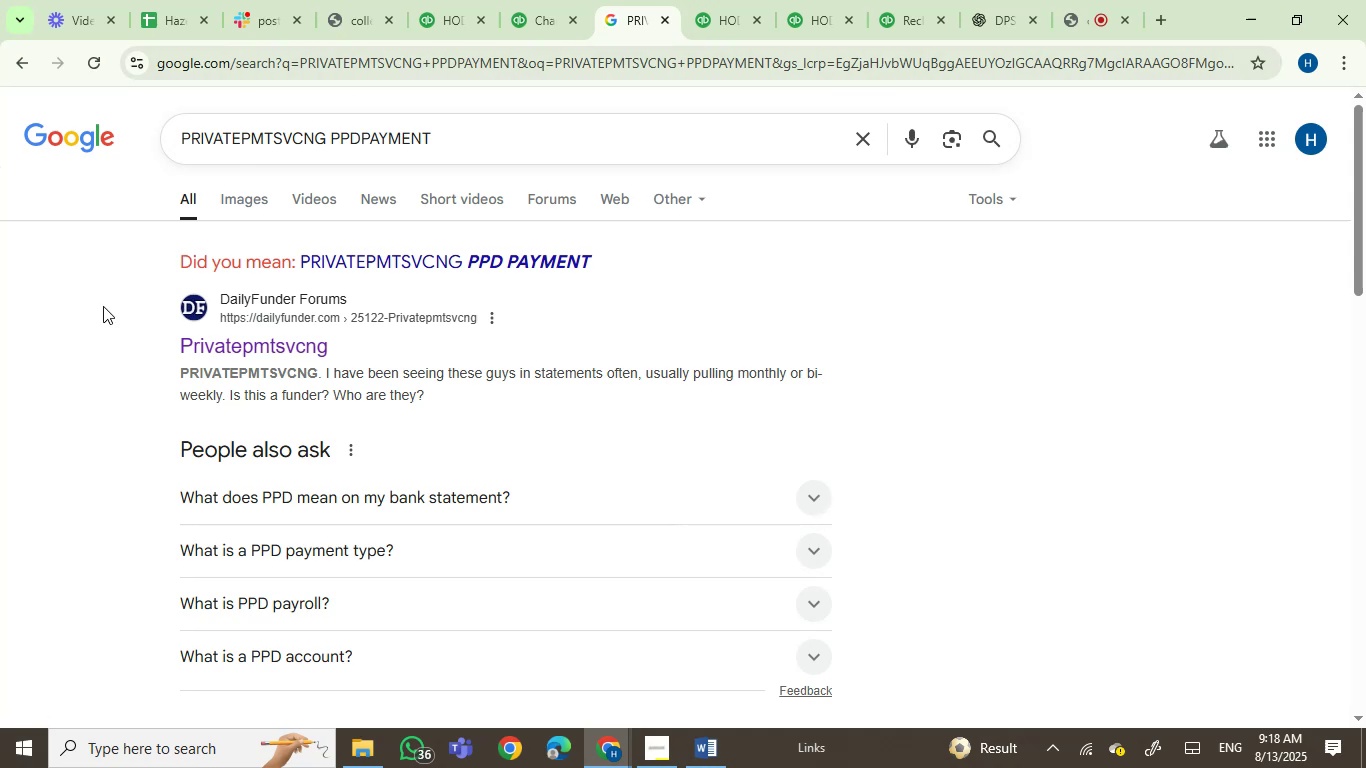 
scroll: coordinate [641, 545], scroll_direction: down, amount: 1.0
 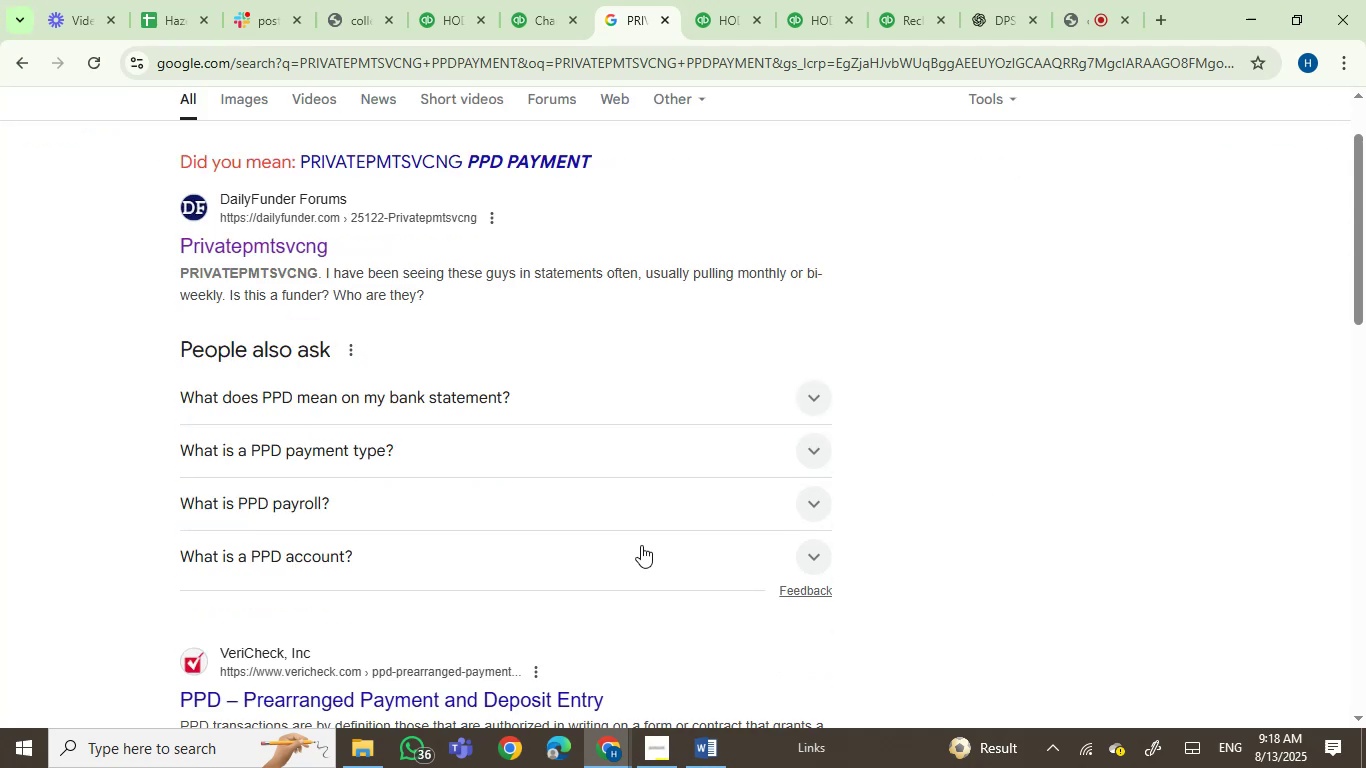 
scroll: coordinate [641, 545], scroll_direction: up, amount: 1.0
 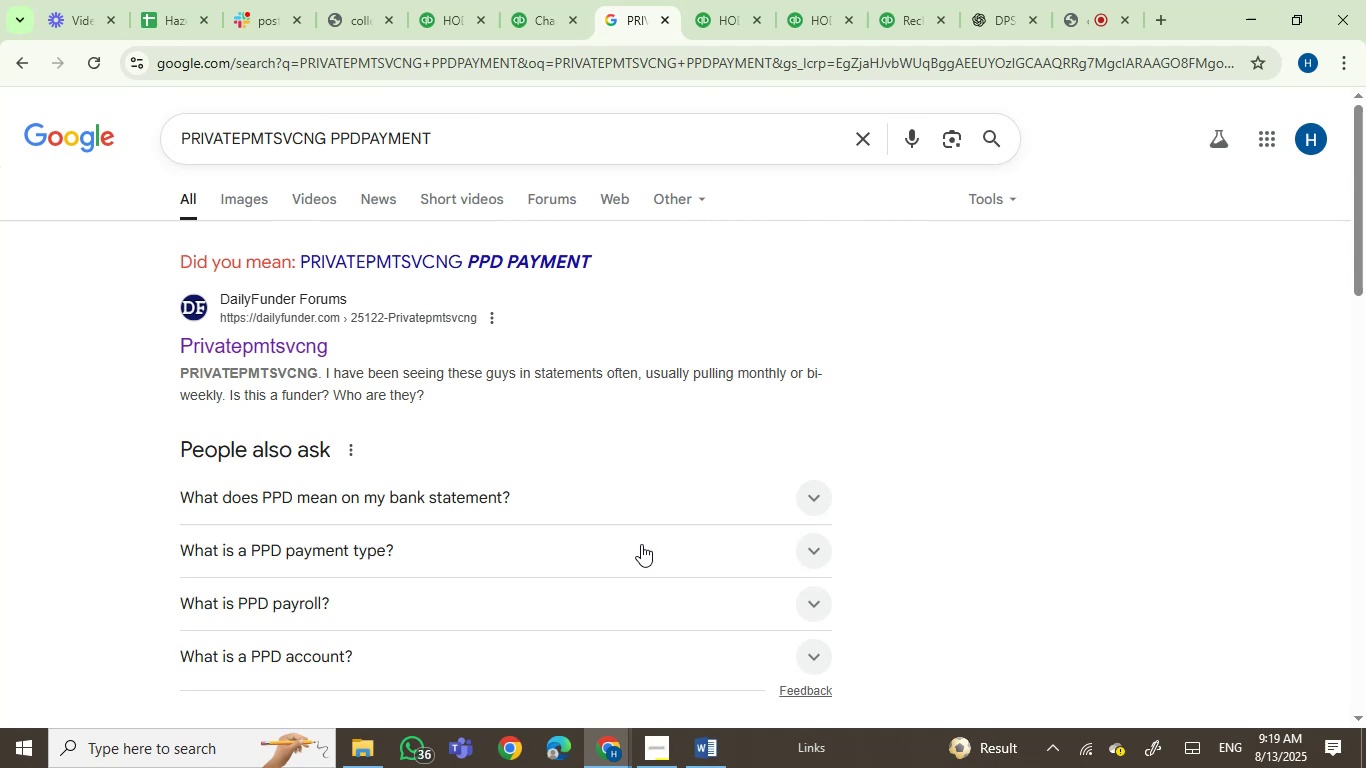 
wait(10.57)
 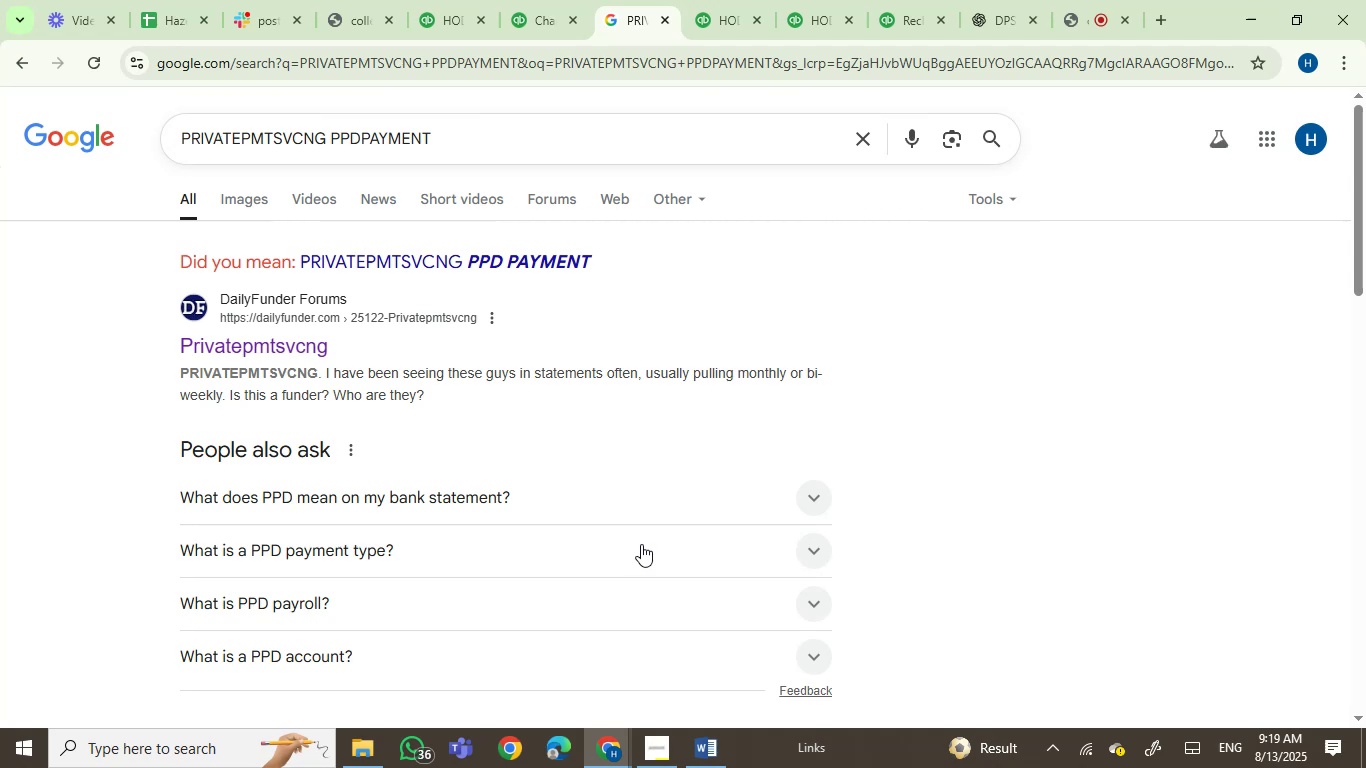 
scroll: coordinate [641, 544], scroll_direction: up, amount: 1.0
 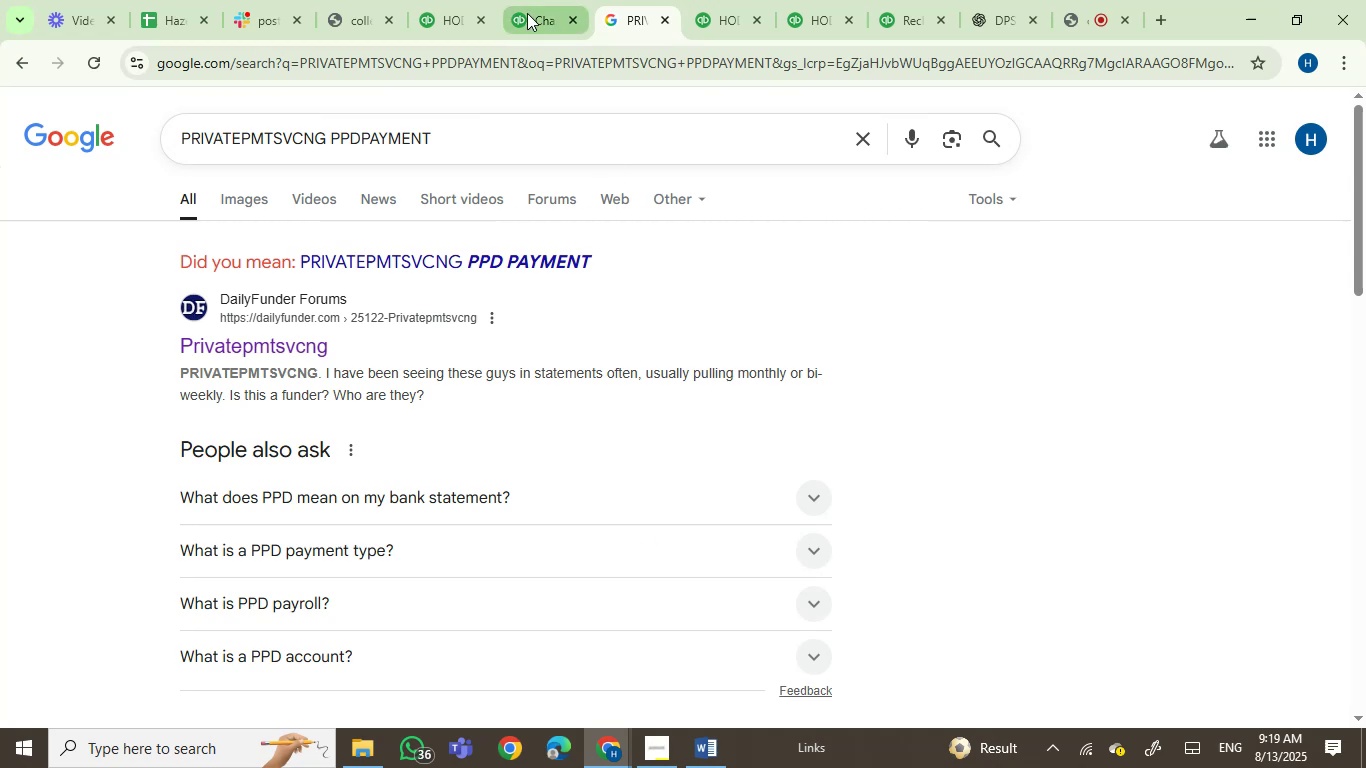 
left_click([527, 13])
 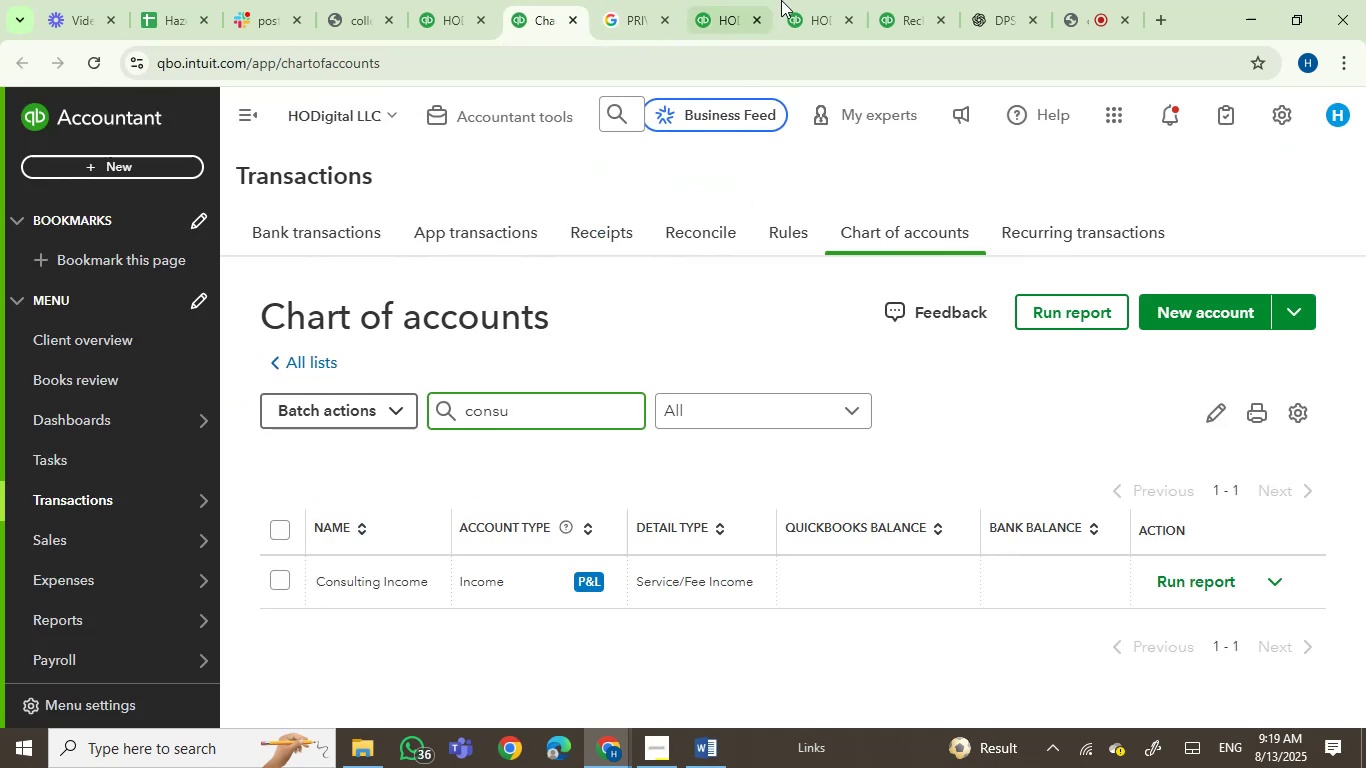 
left_click([811, 0])
 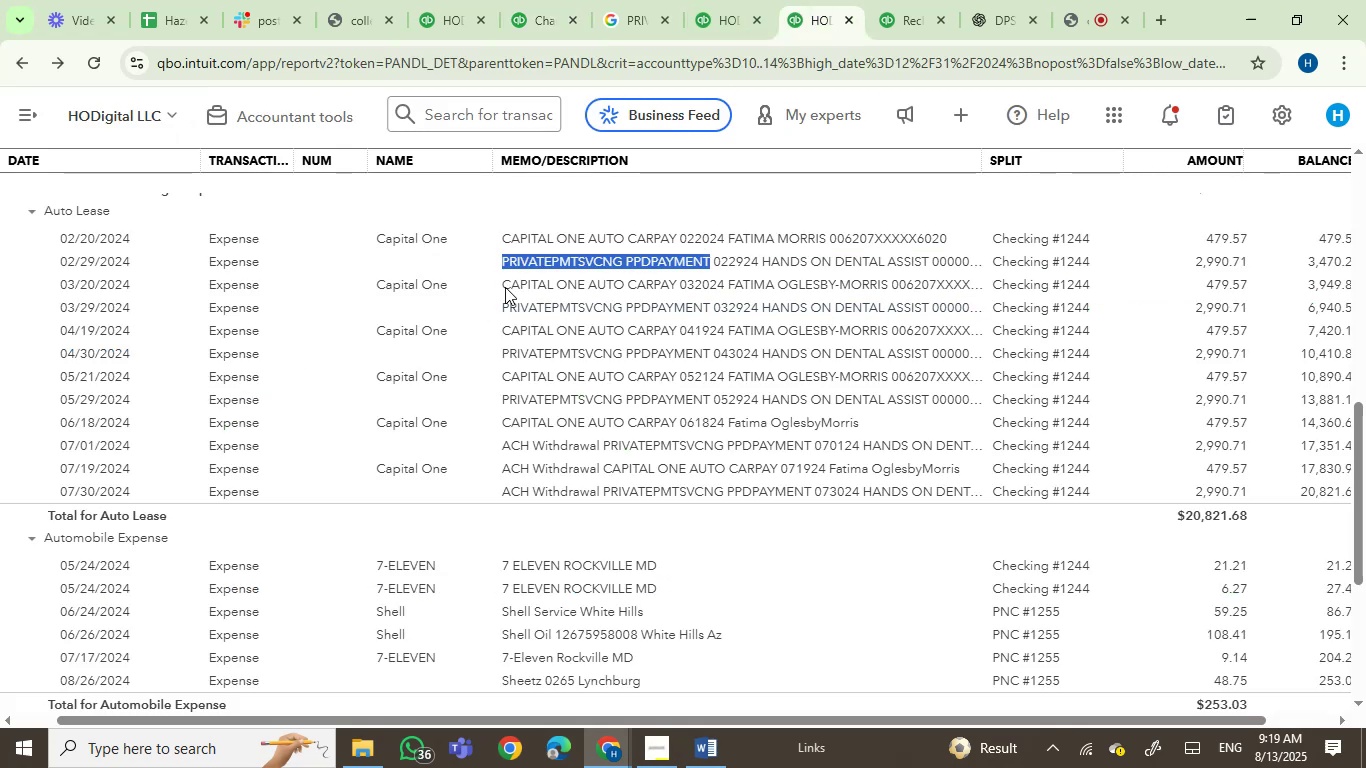 
wait(6.76)
 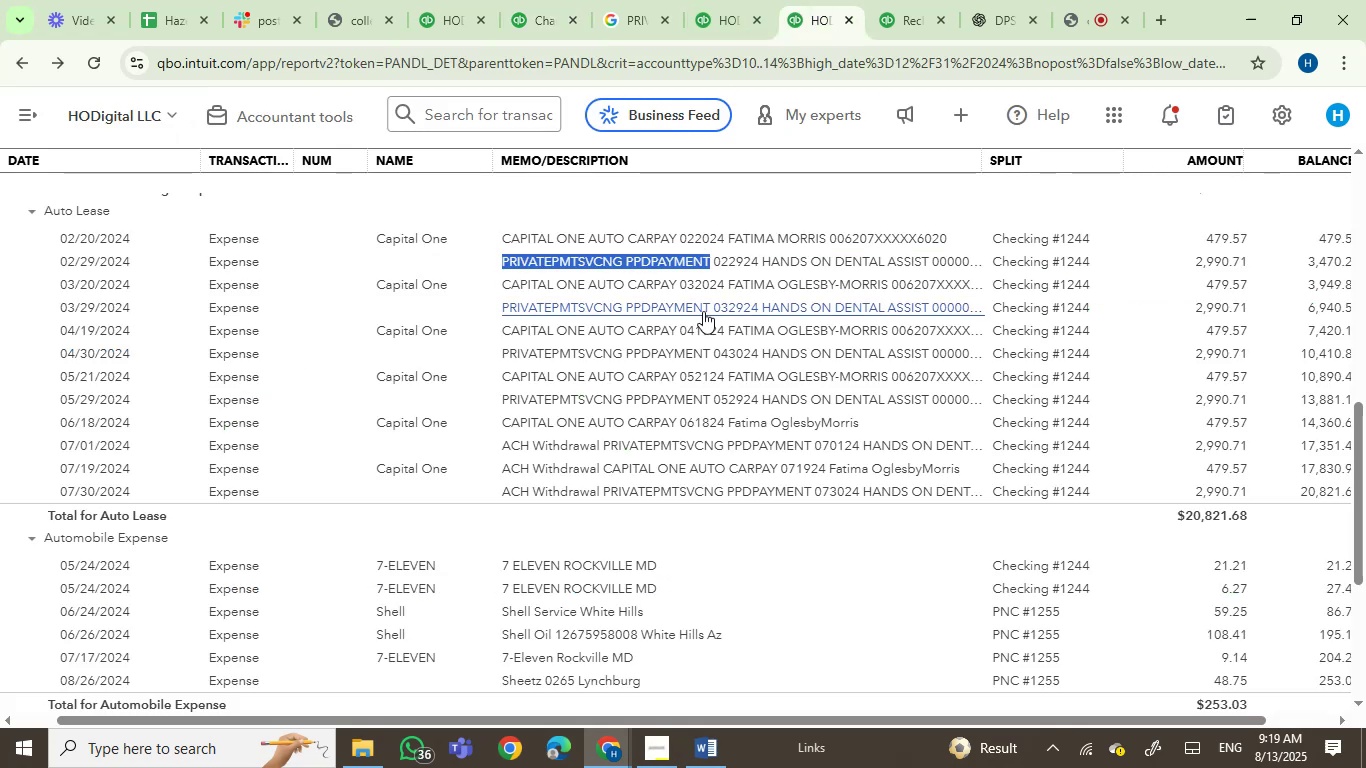 
left_click([917, 6])
 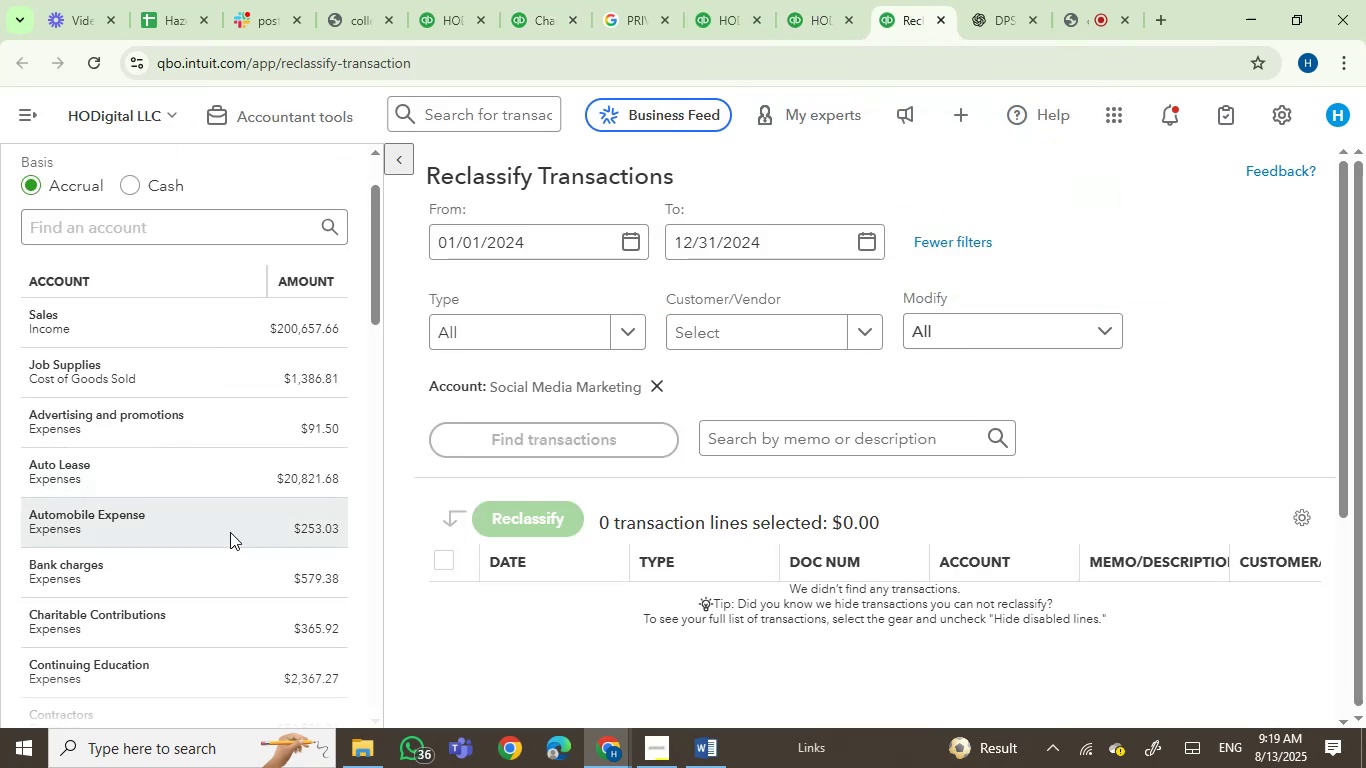 
scroll: coordinate [231, 532], scroll_direction: down, amount: 1.0
 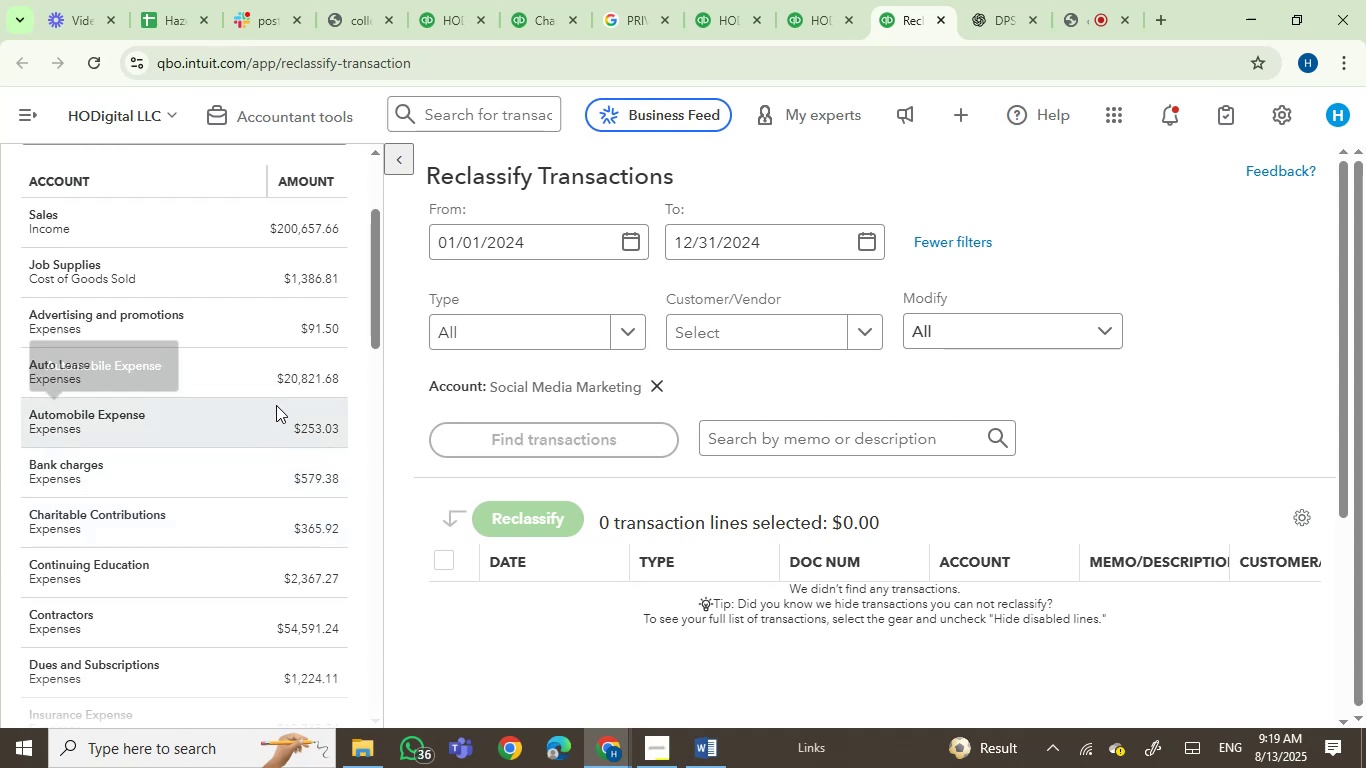 
left_click([241, 366])
 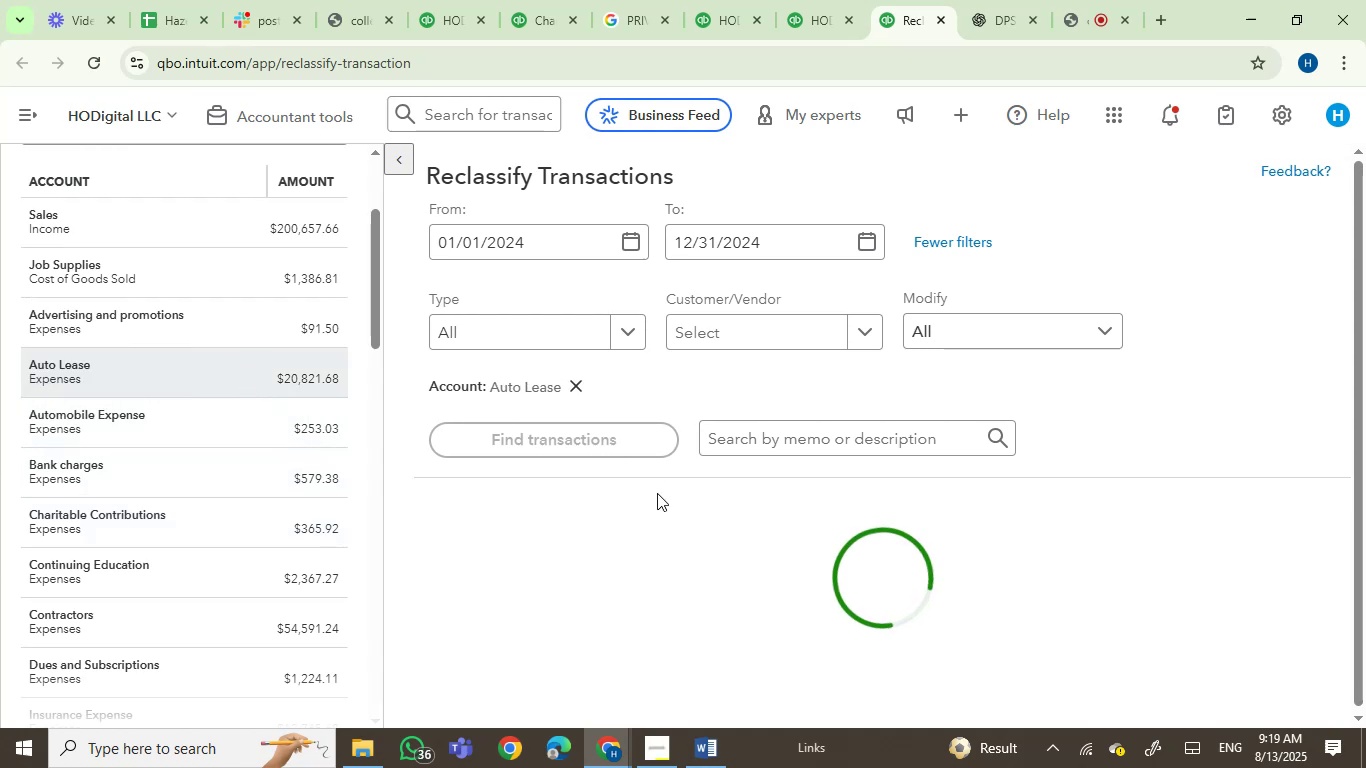 
scroll: coordinate [689, 435], scroll_direction: down, amount: 2.0
 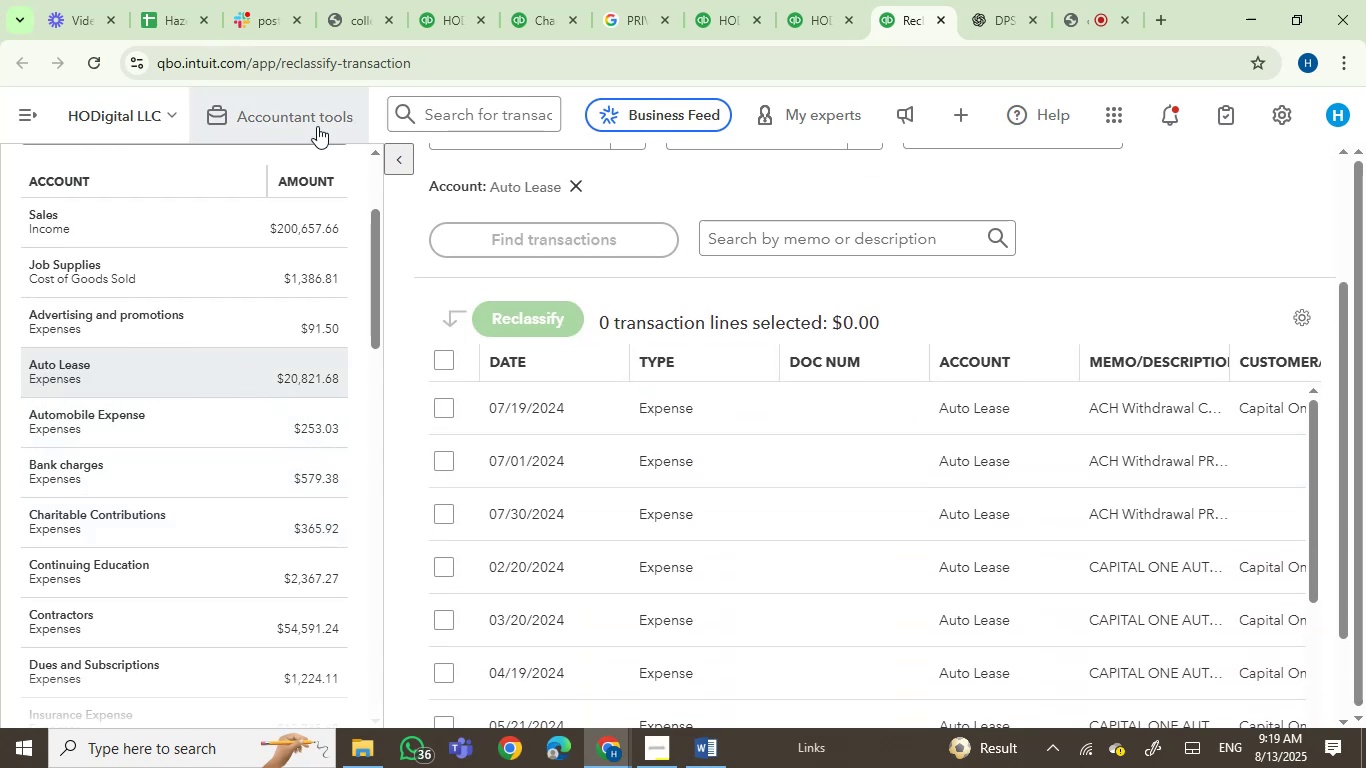 
left_click([410, 162])
 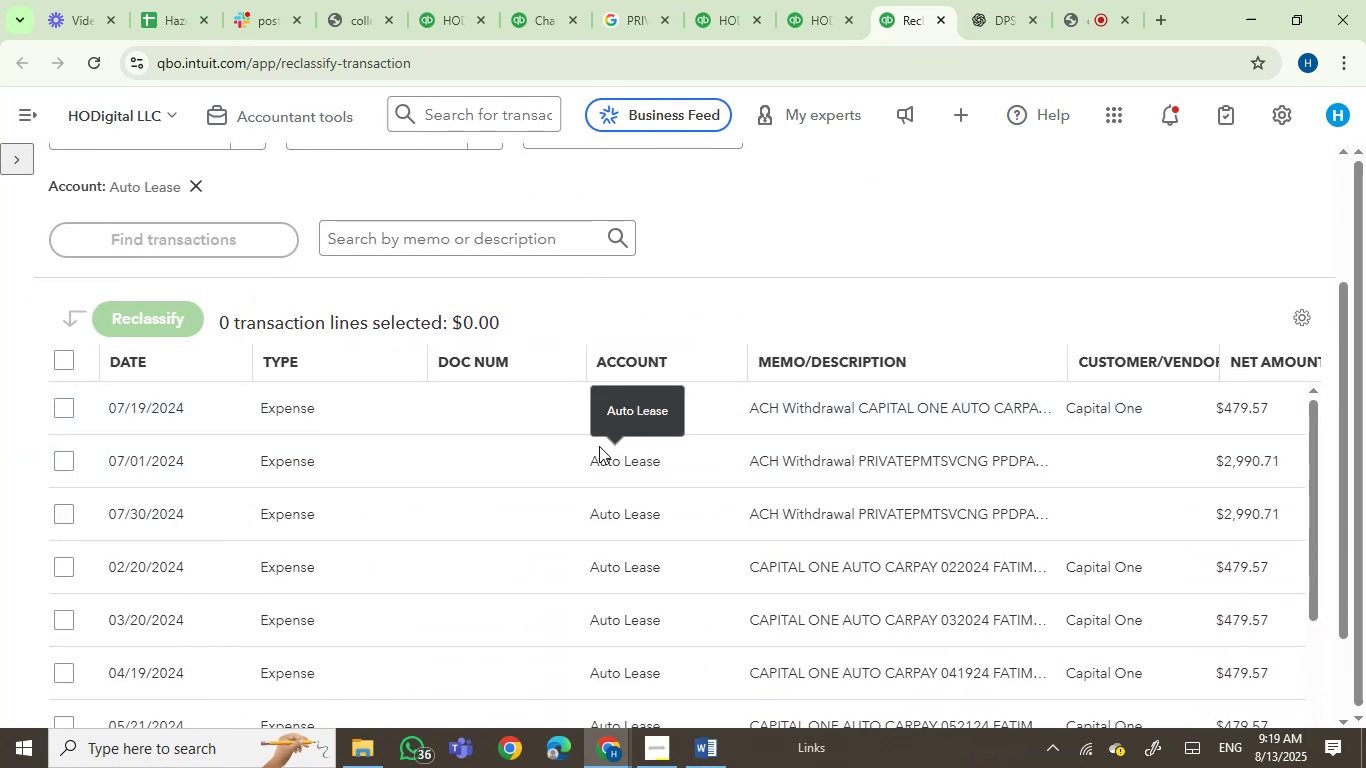 
scroll: coordinate [664, 385], scroll_direction: none, amount: 0.0
 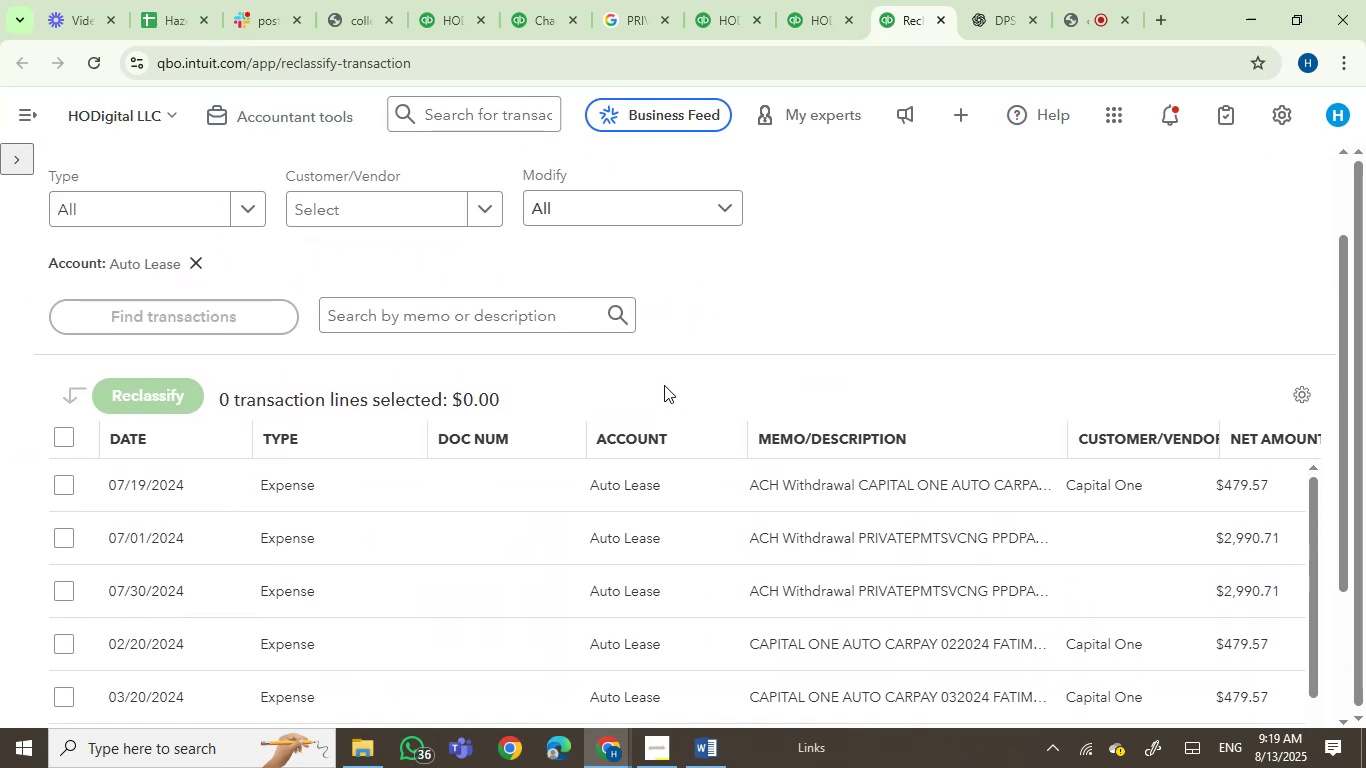 
scroll: coordinate [768, 290], scroll_direction: down, amount: 3.0
 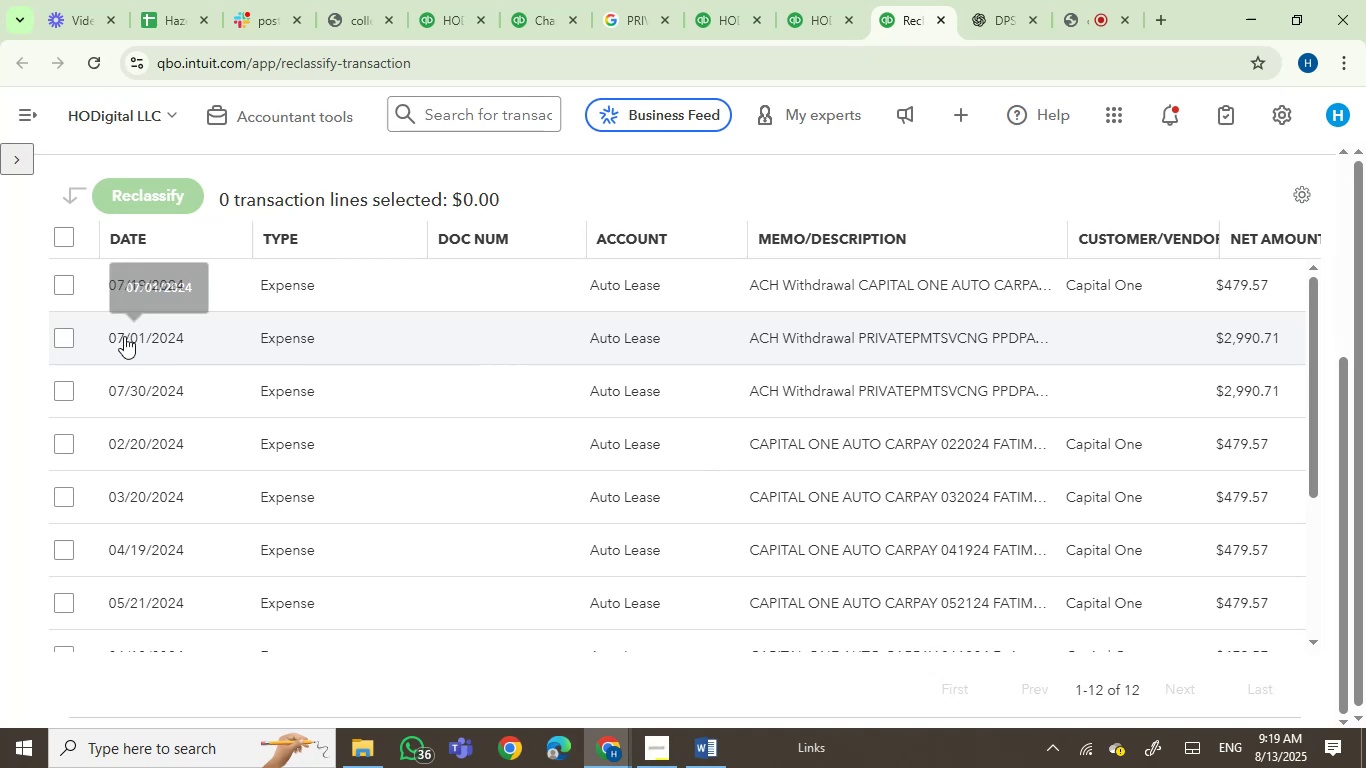 
left_click([62, 334])
 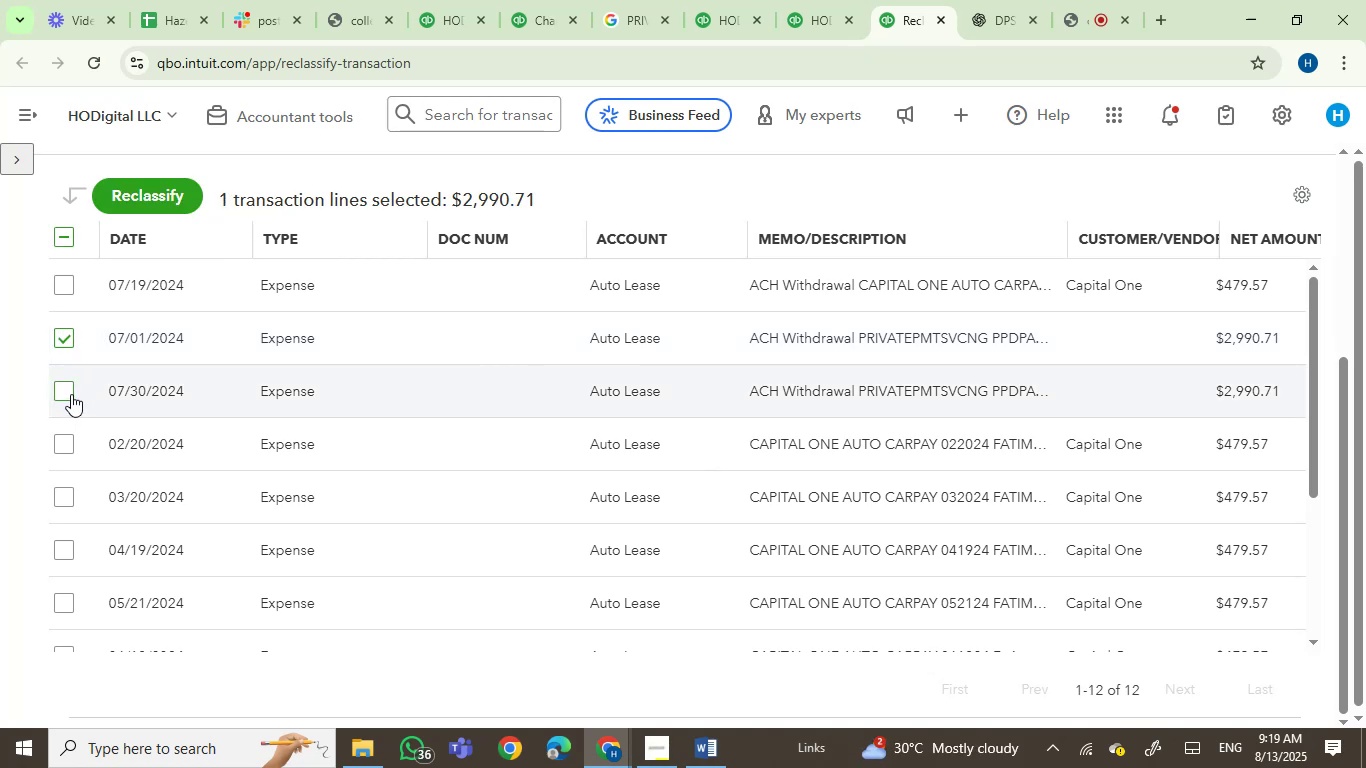 
scroll: coordinate [388, 508], scroll_direction: down, amount: 2.0
 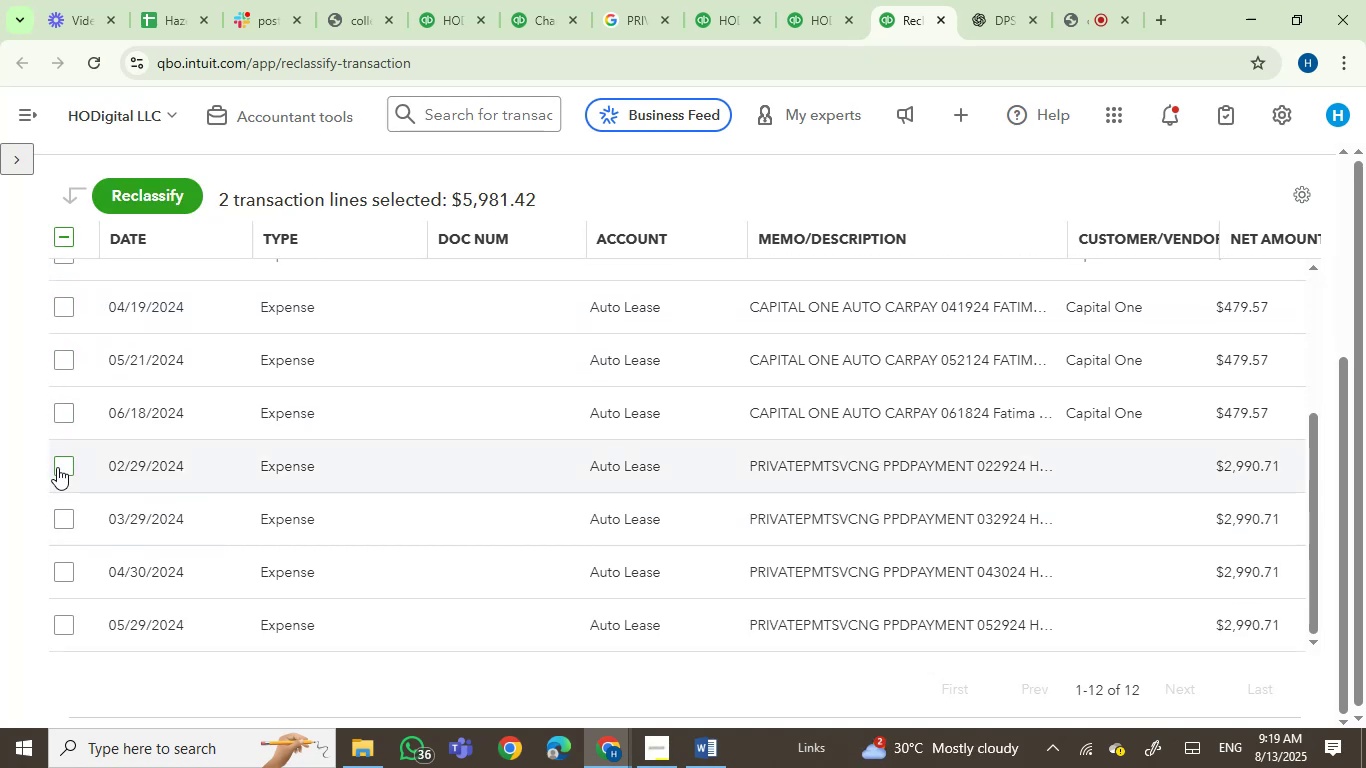 
left_click([60, 538])
 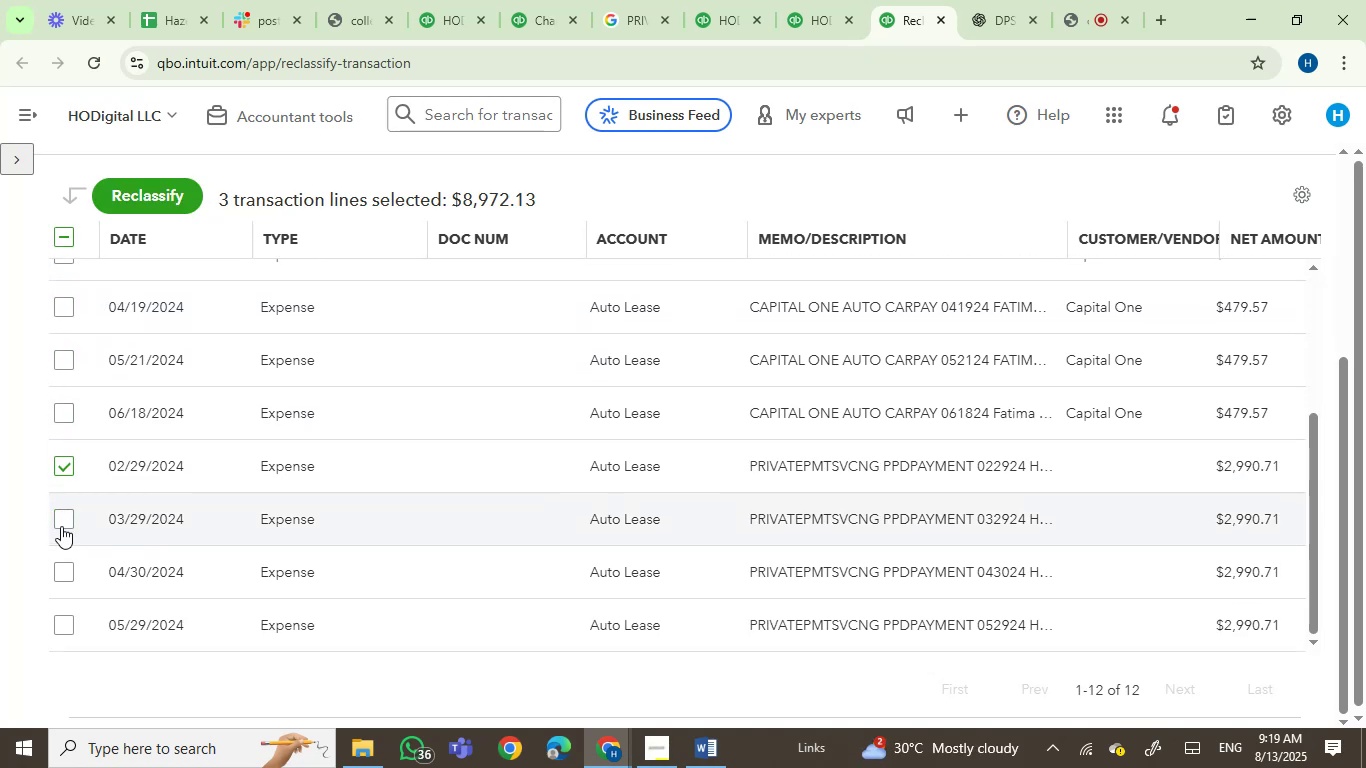 
double_click([61, 524])
 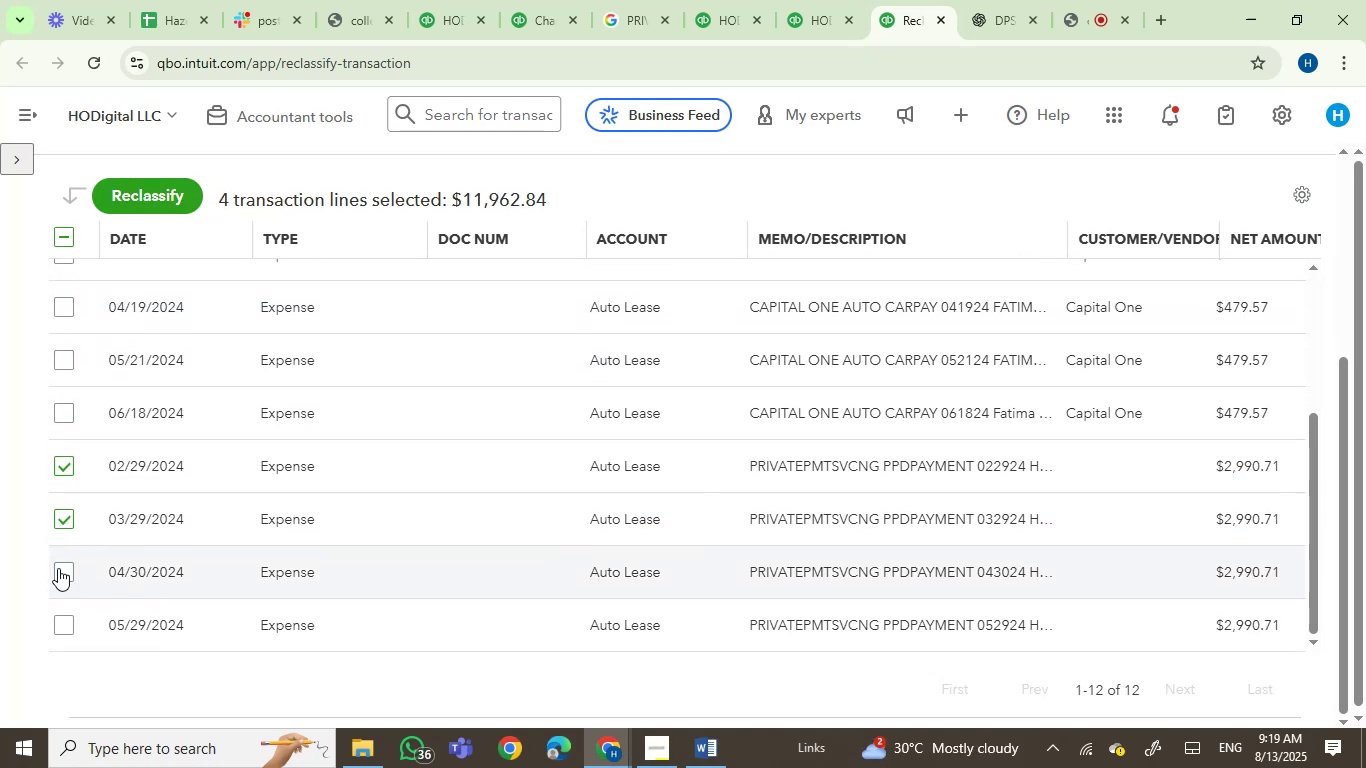 
left_click([58, 569])
 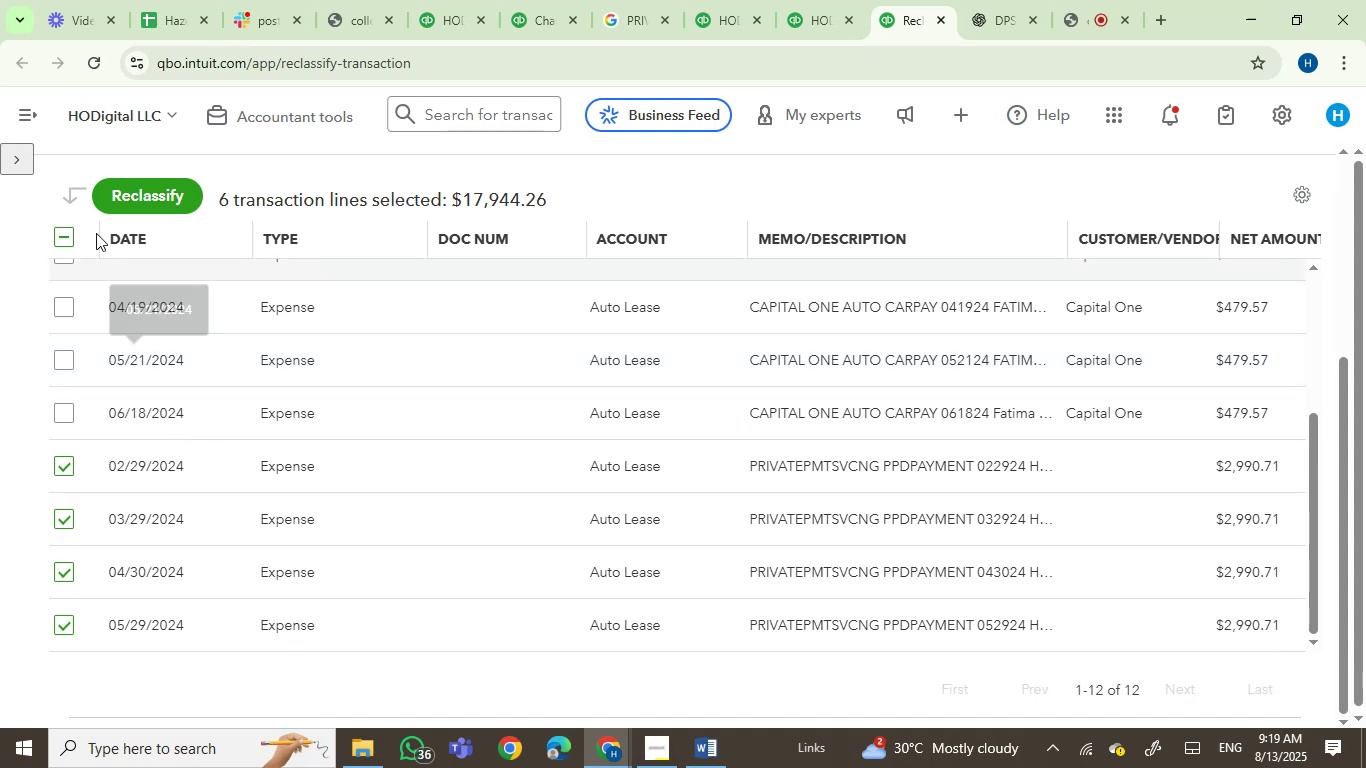 
left_click([142, 202])
 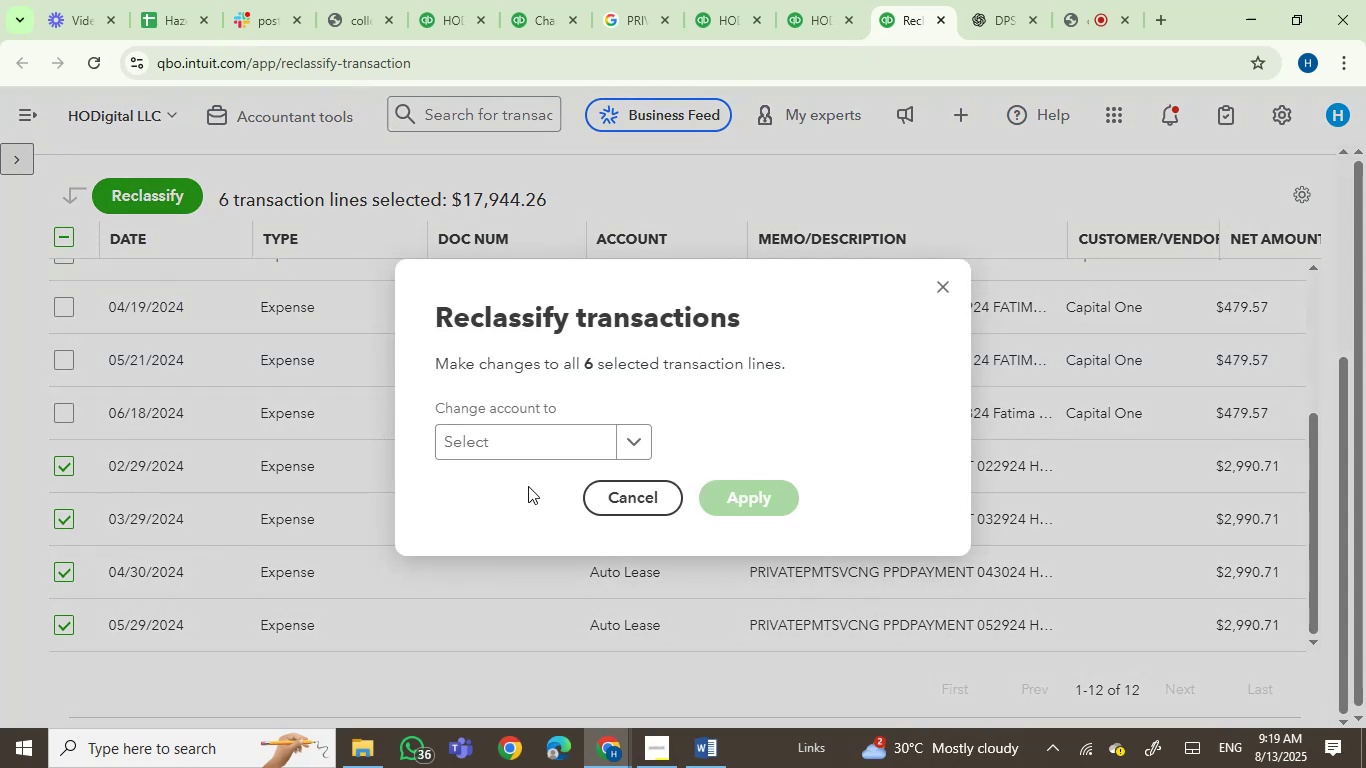 
left_click([525, 452])
 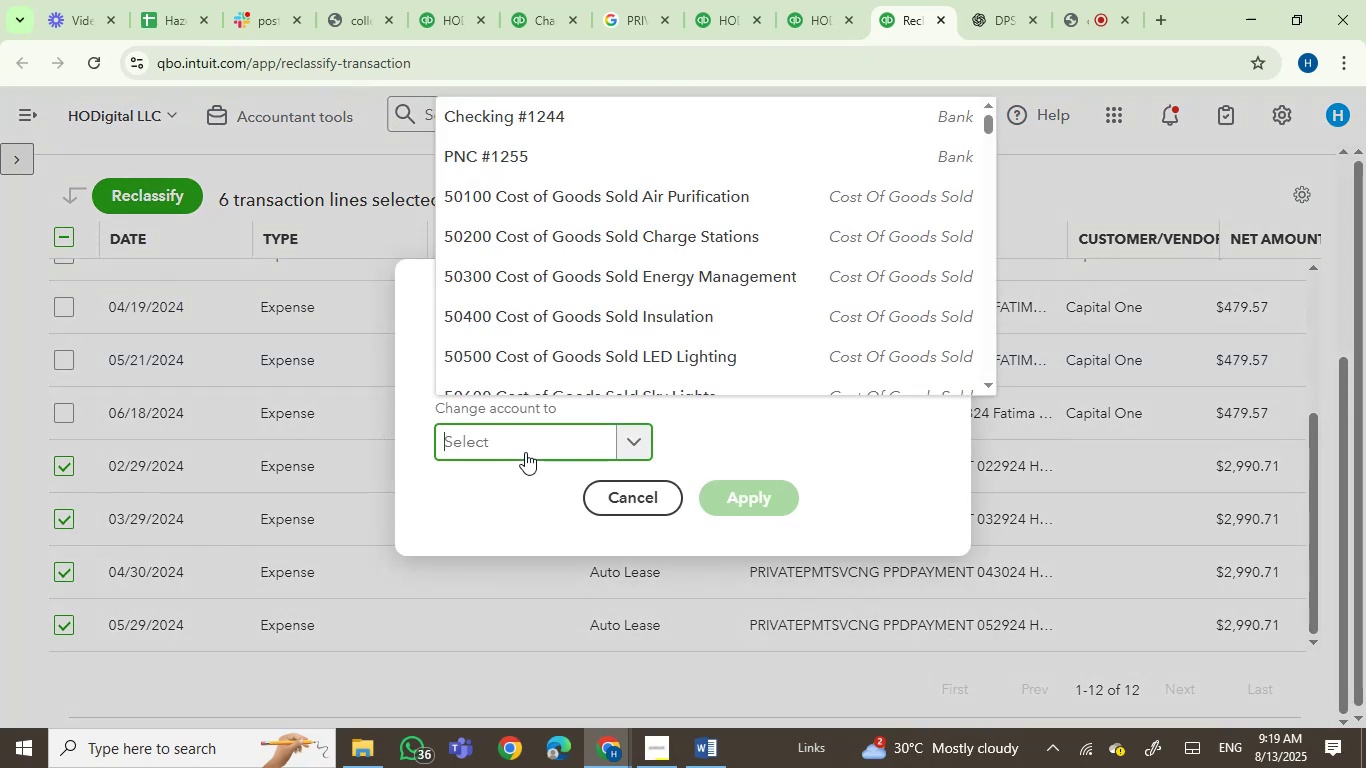 
type(BUSI)
 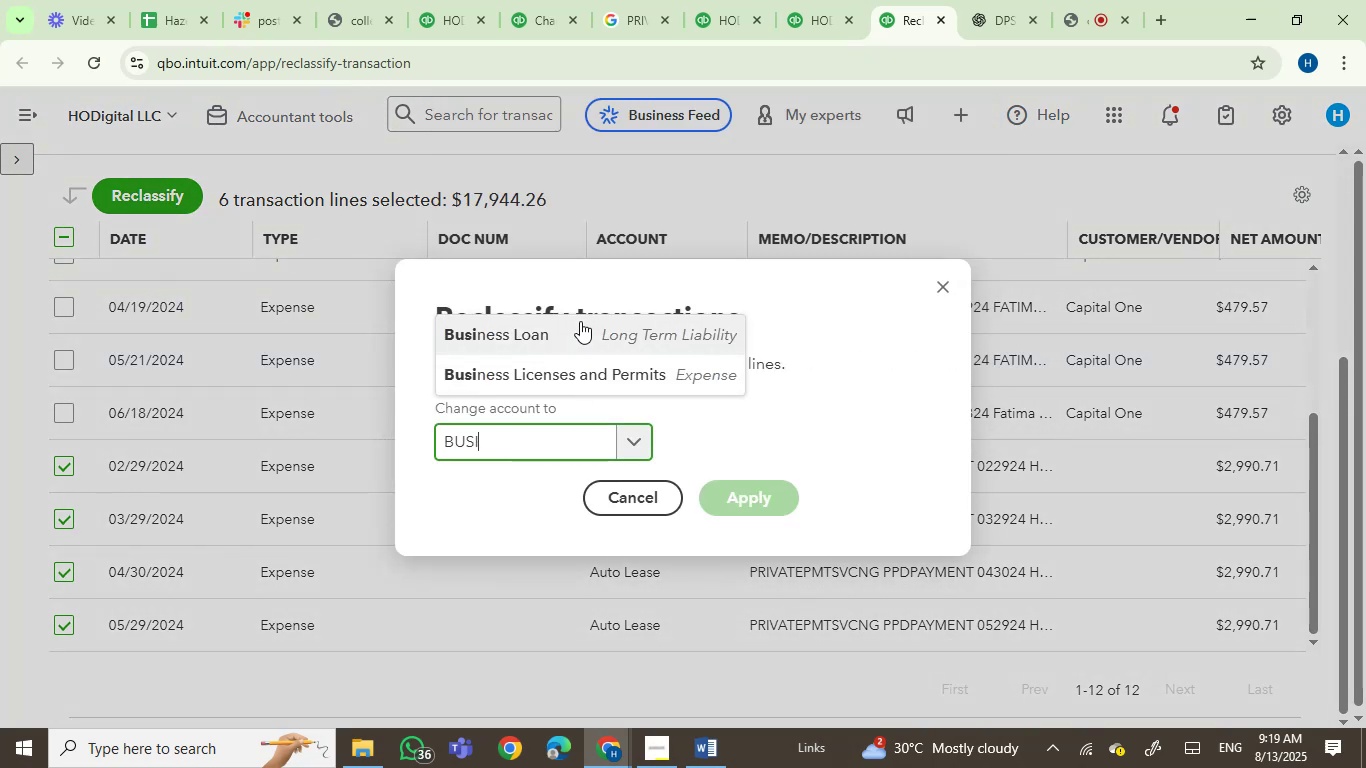 
left_click([764, 507])
 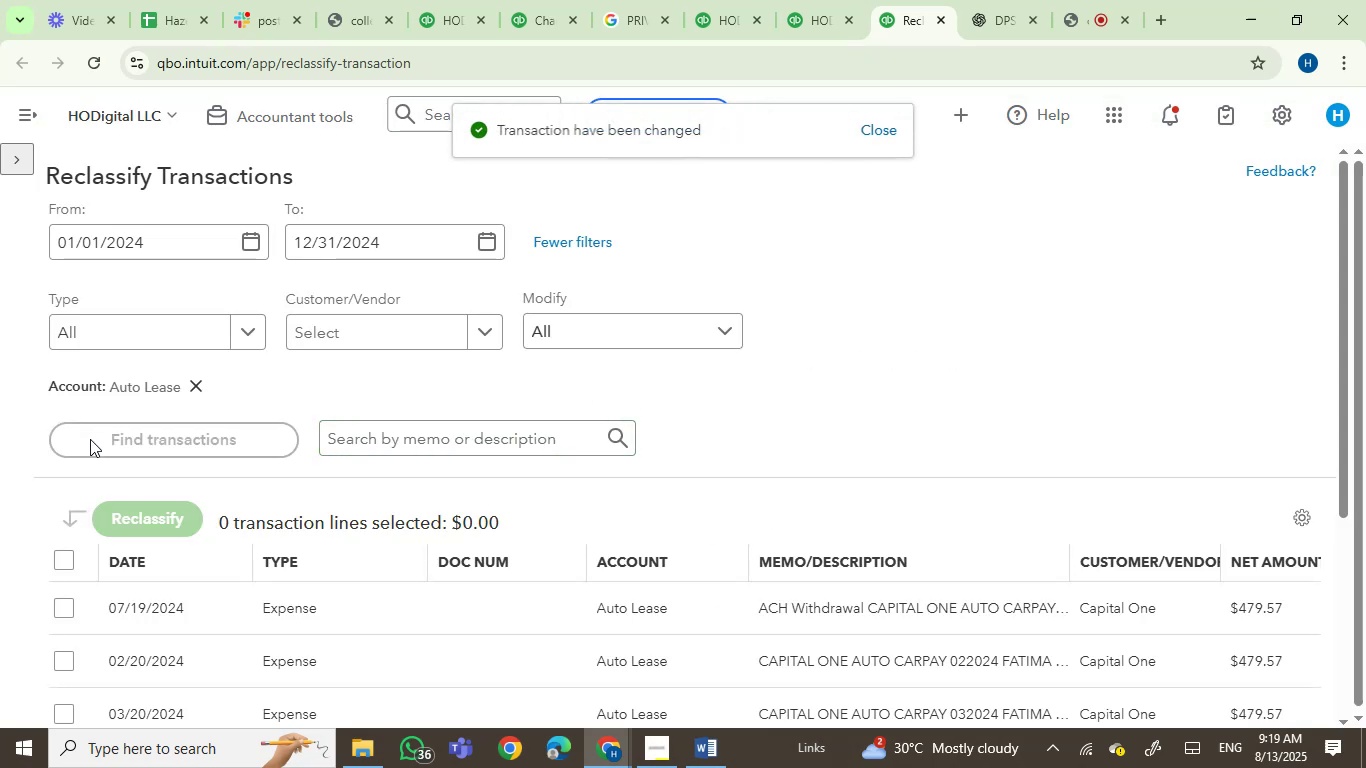 
left_click([9, 158])
 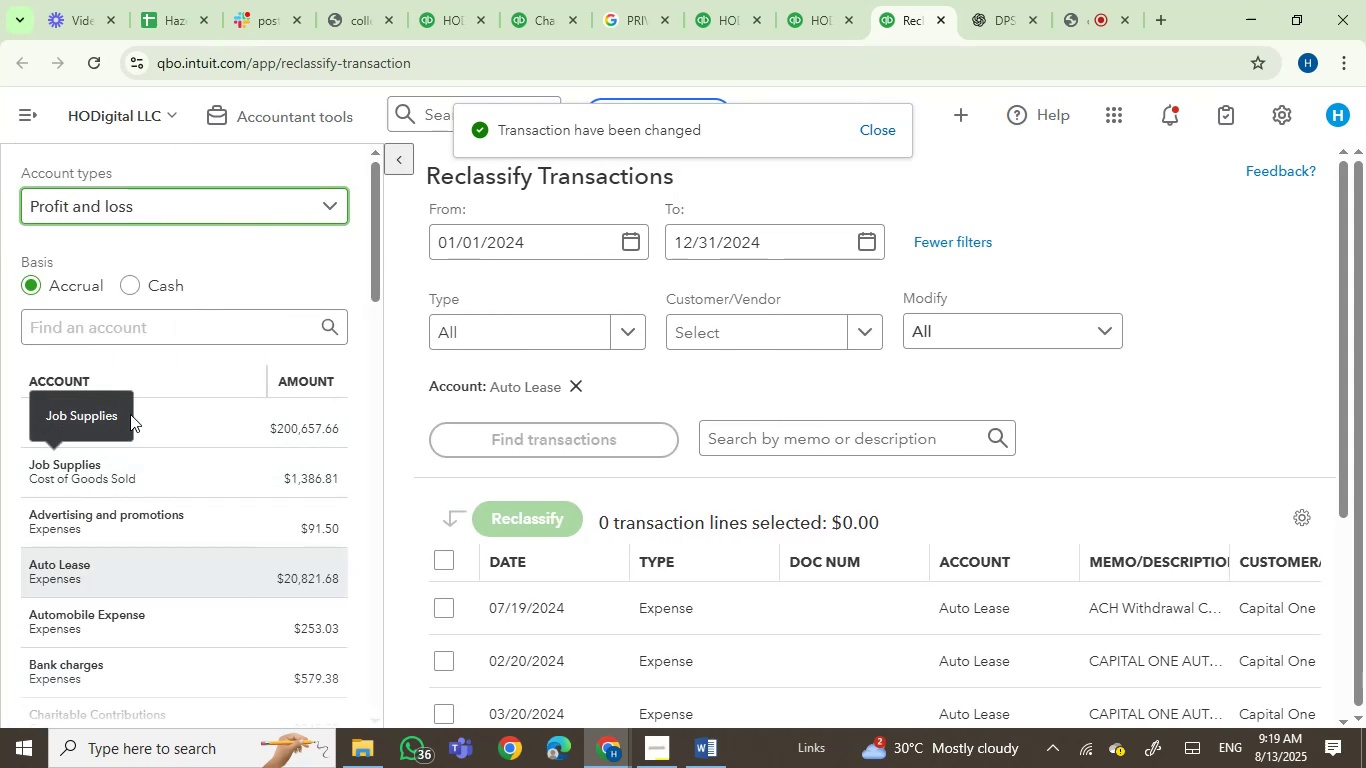 
left_click([217, 432])
 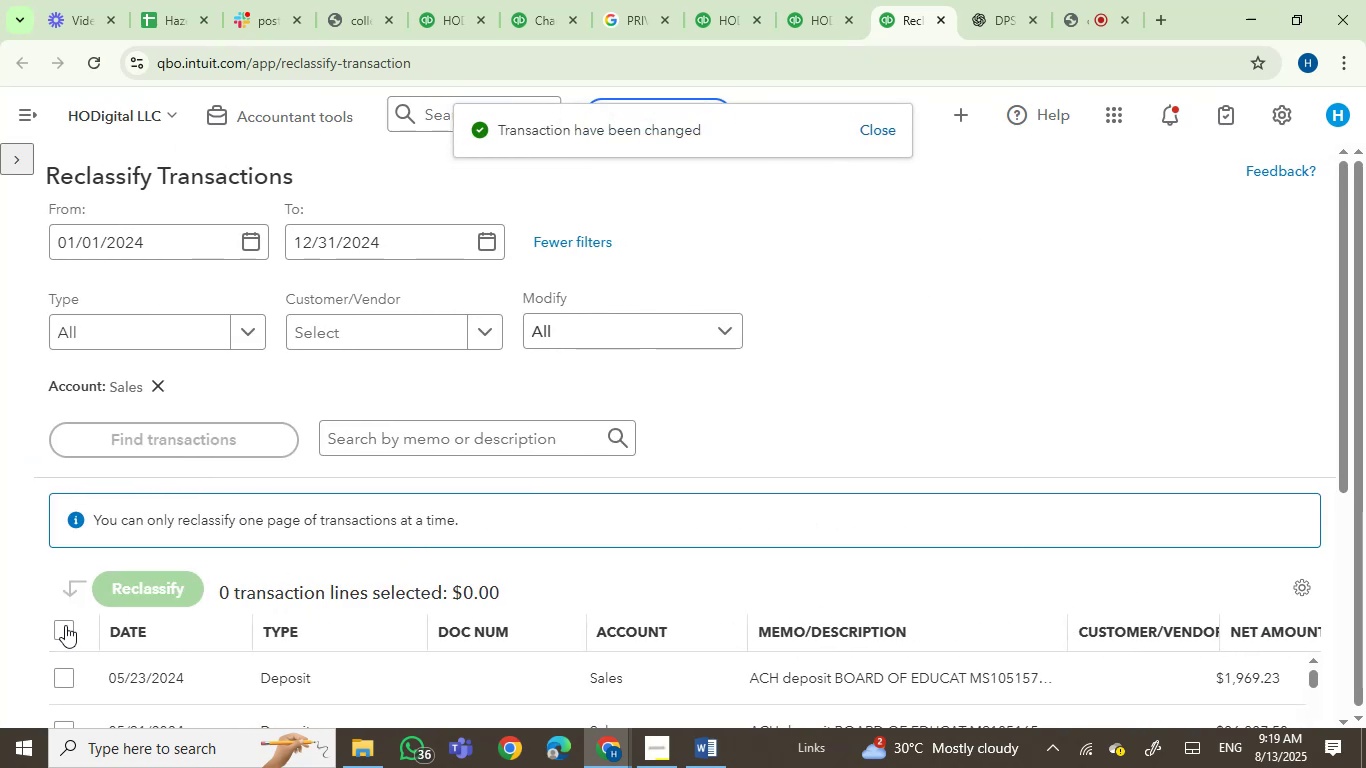 
left_click([161, 591])
 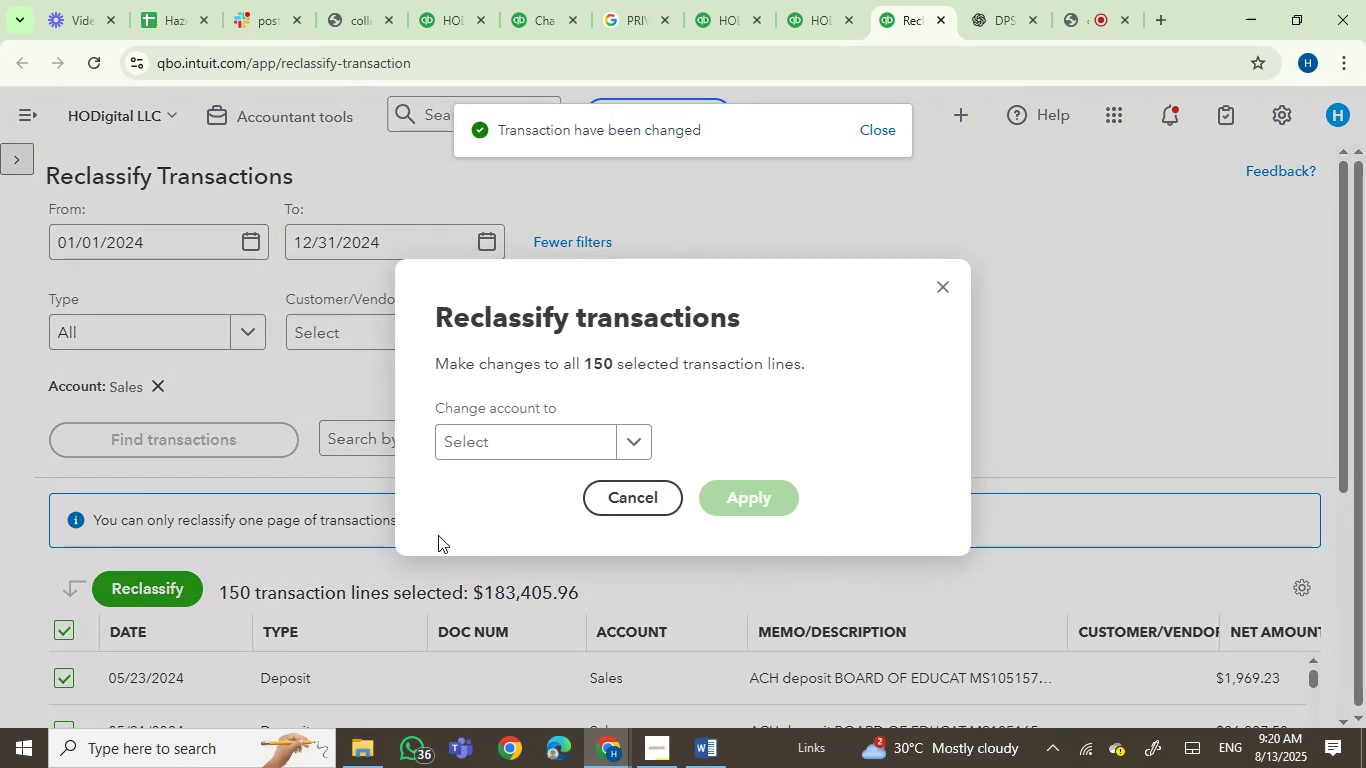 
left_click([546, 430])
 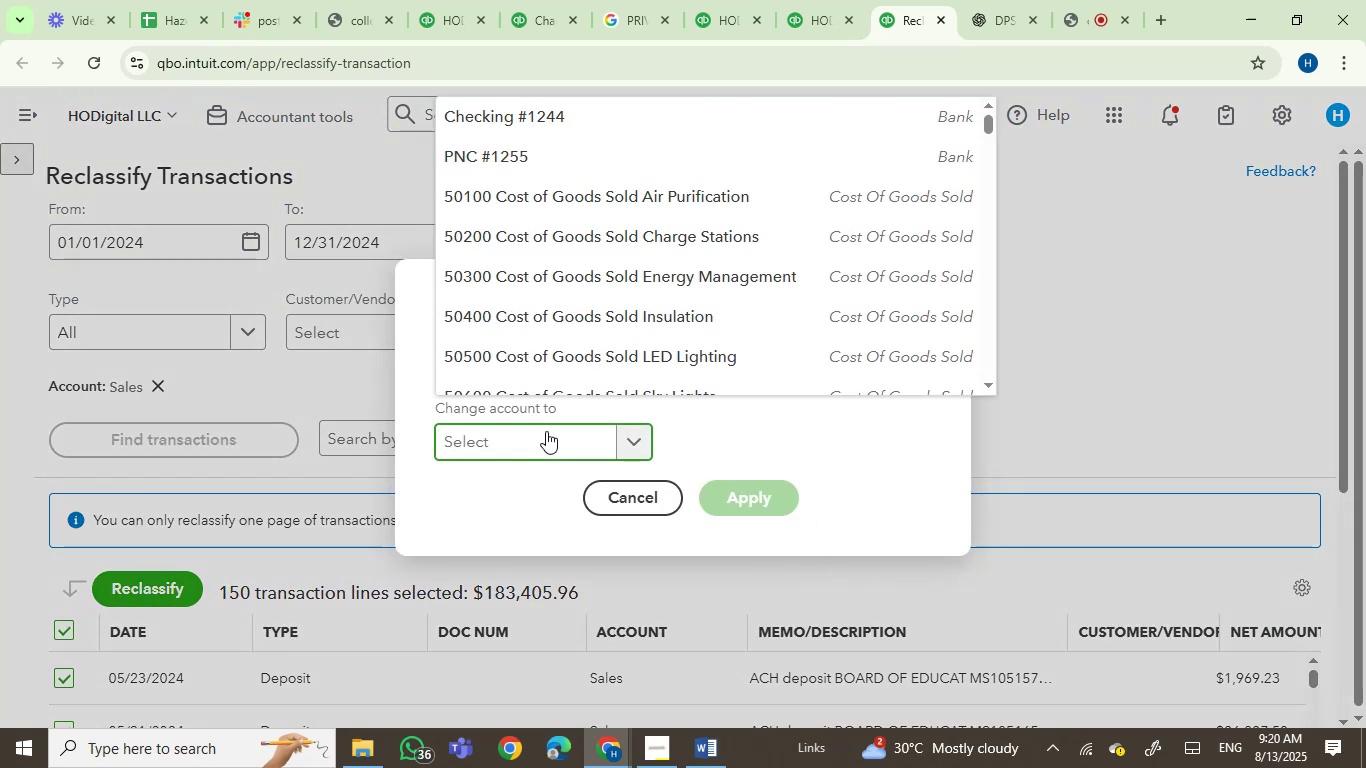 
type(CONSUL)
 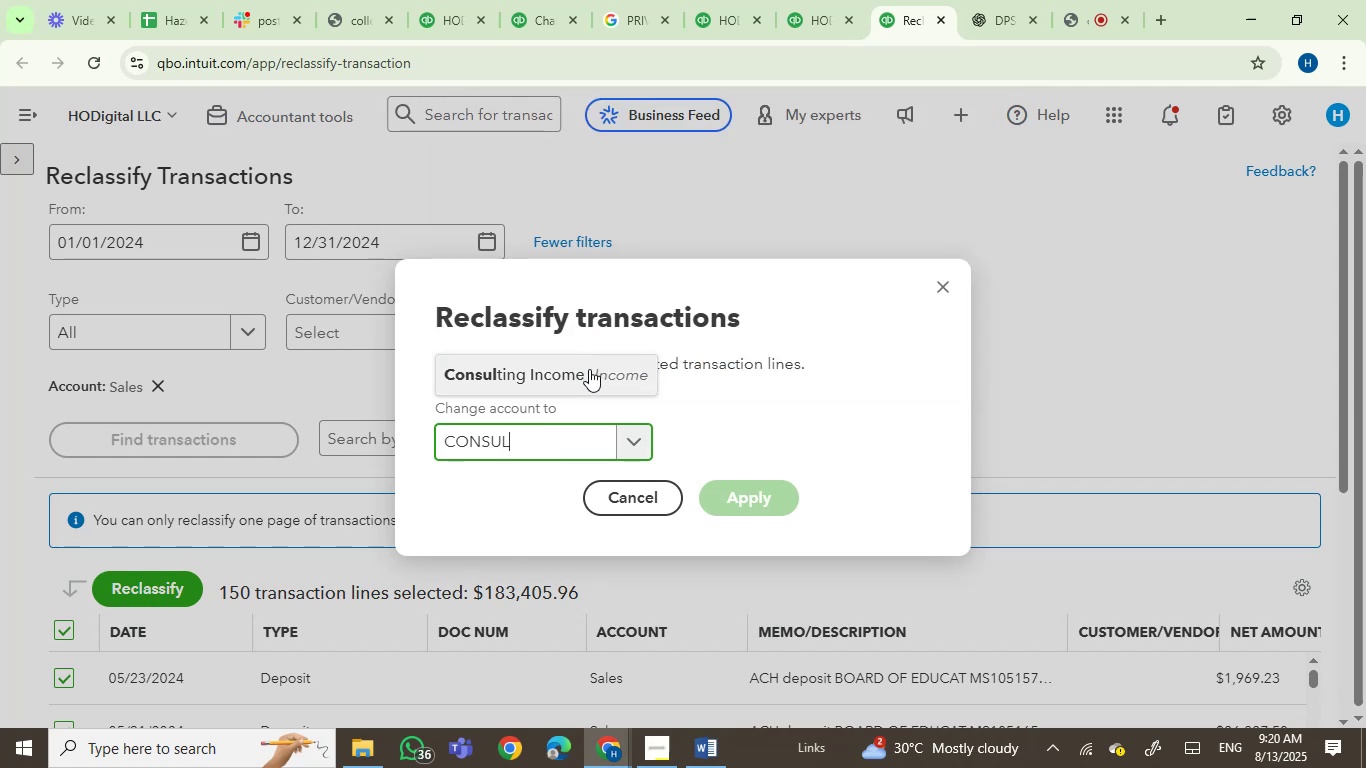 
left_click([585, 387])
 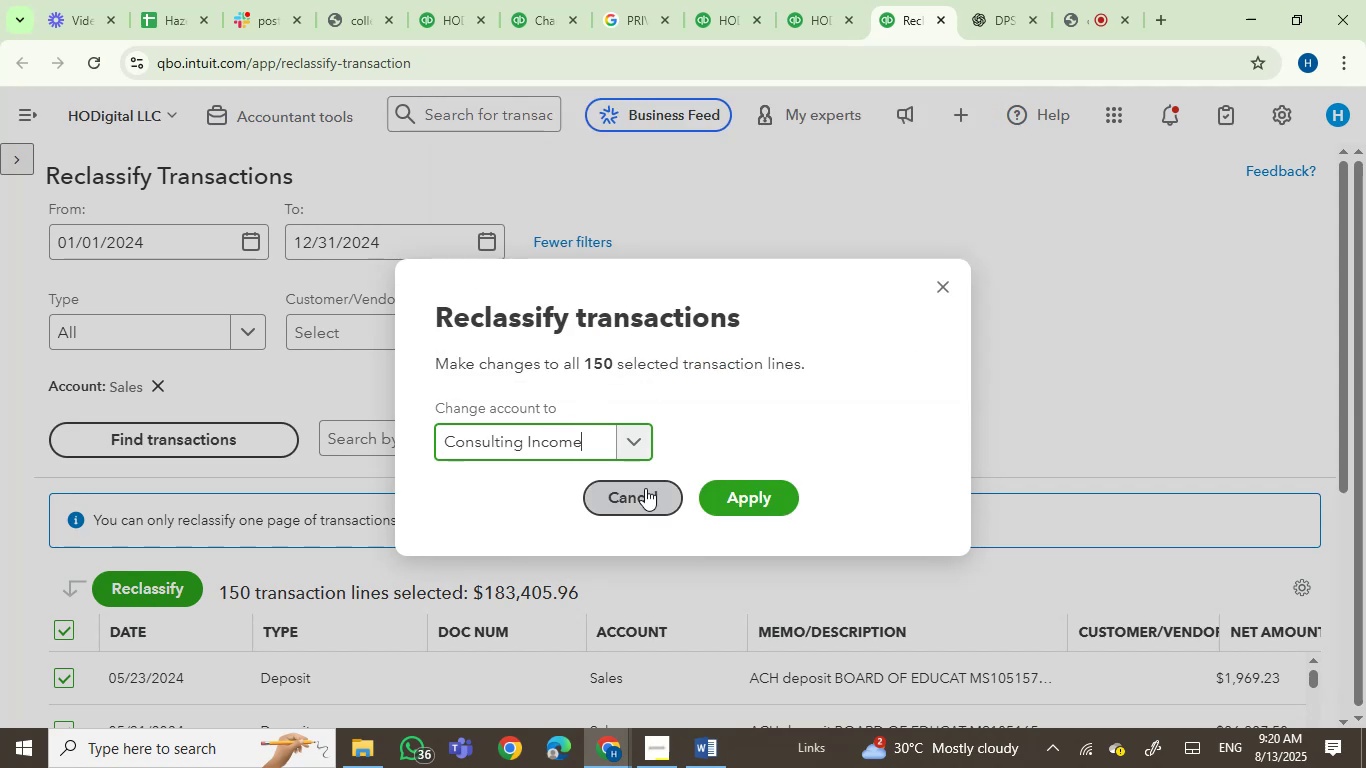 
left_click([758, 497])
 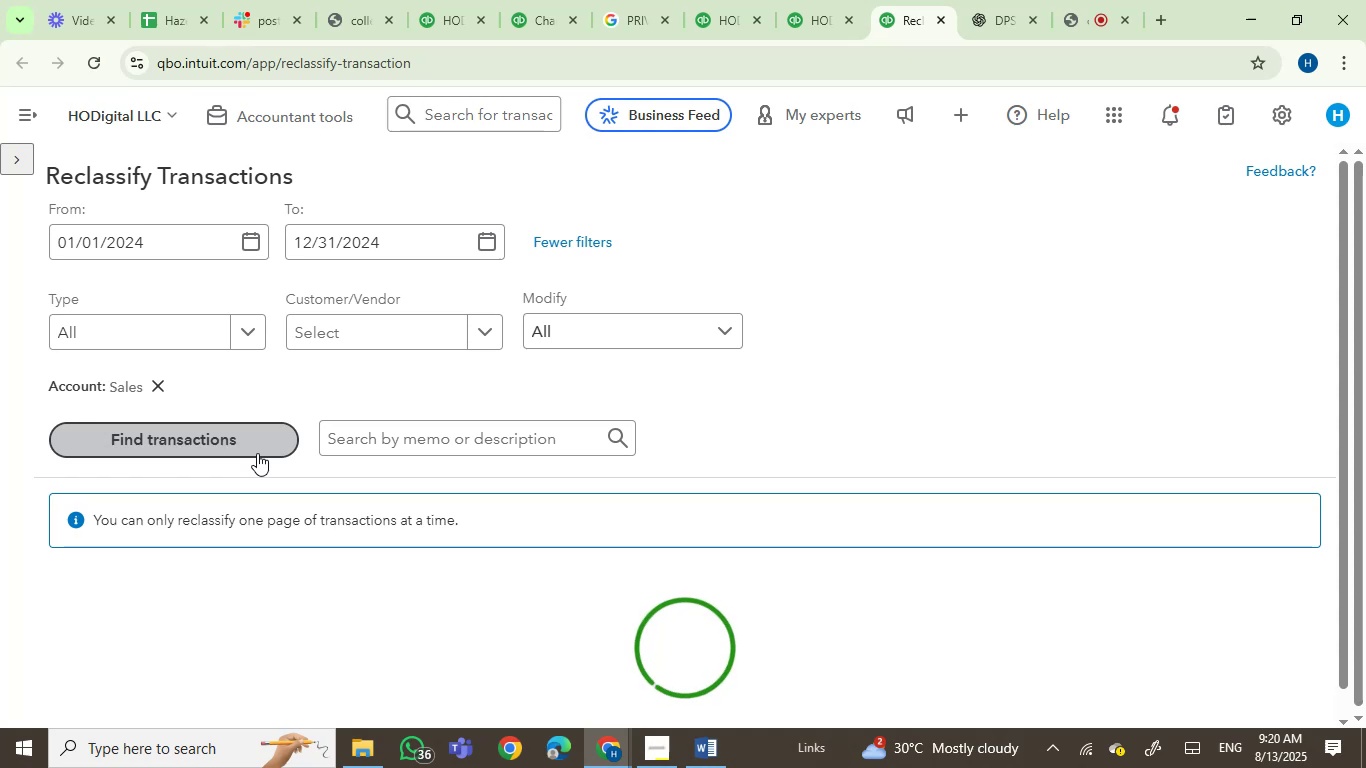 
wait(14.7)
 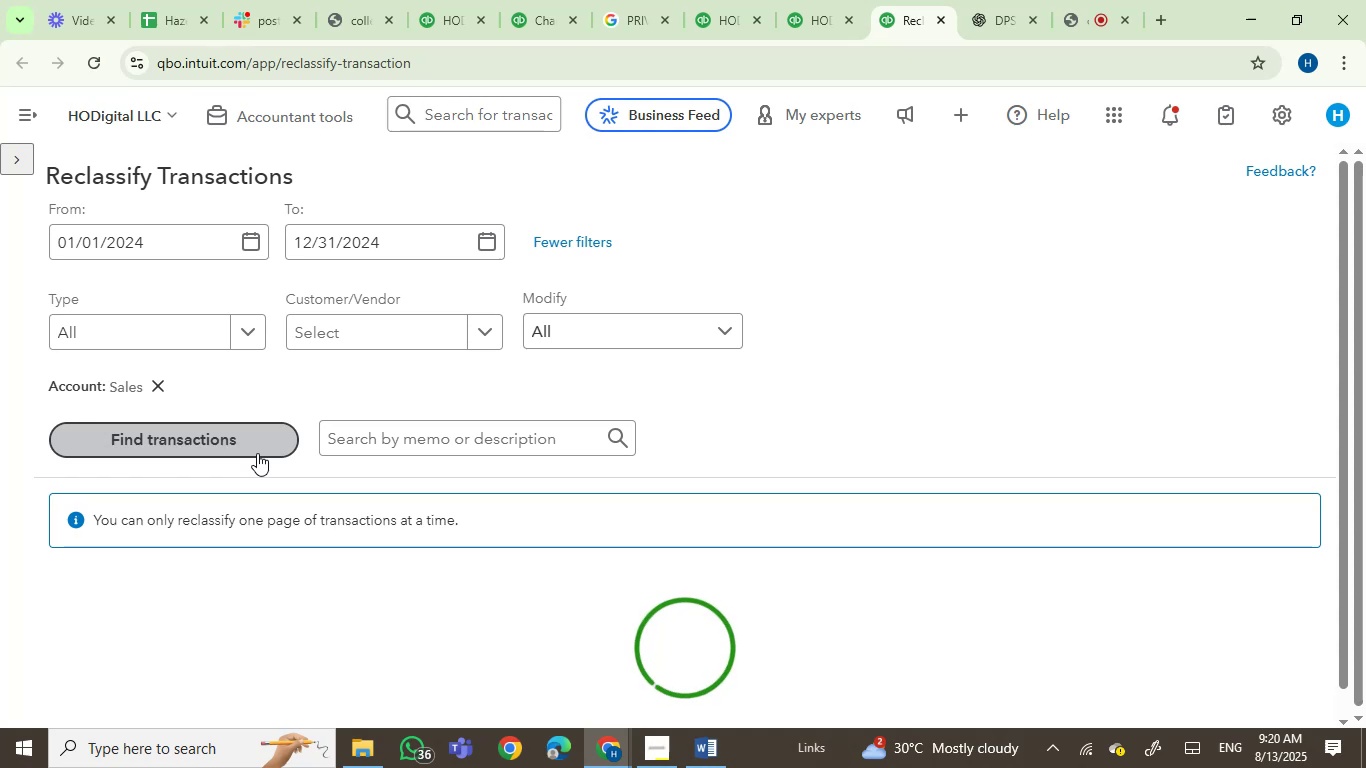 
left_click([68, 558])
 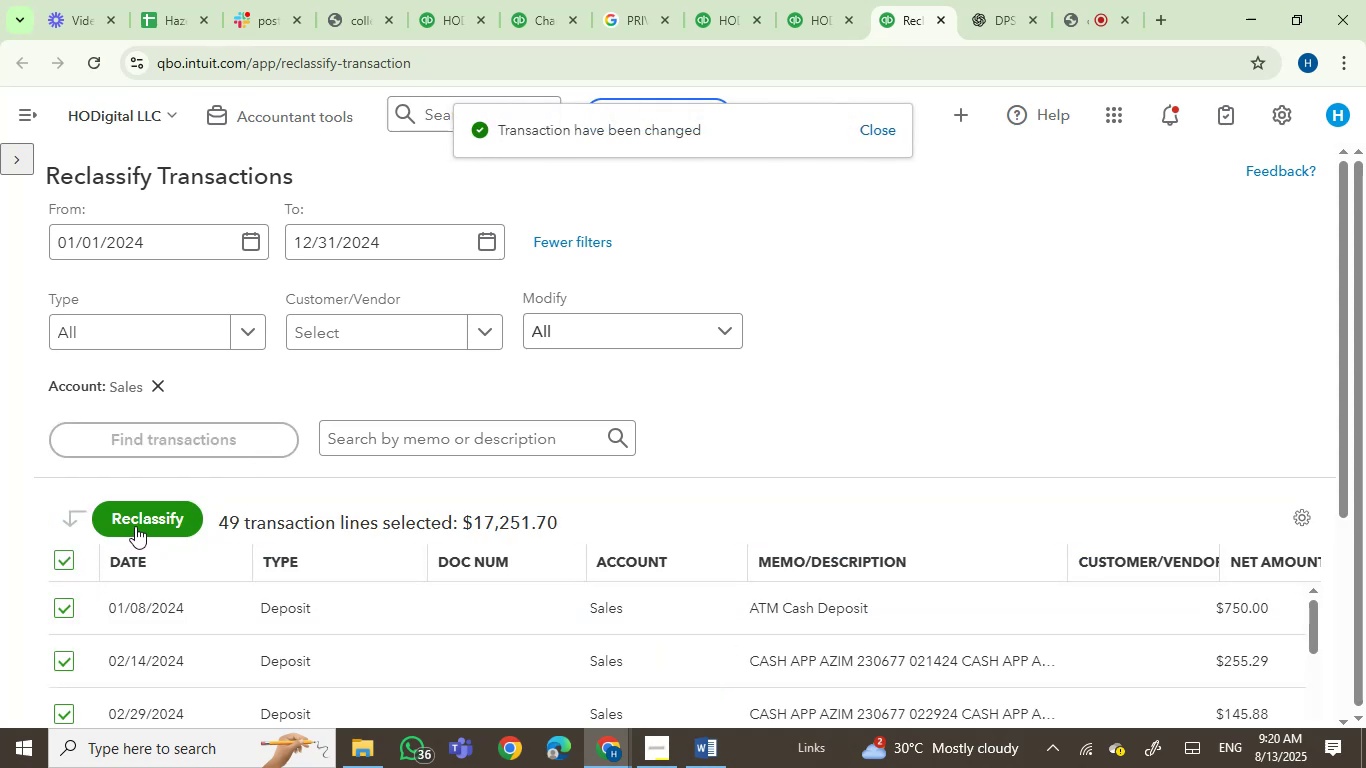 
left_click([135, 526])
 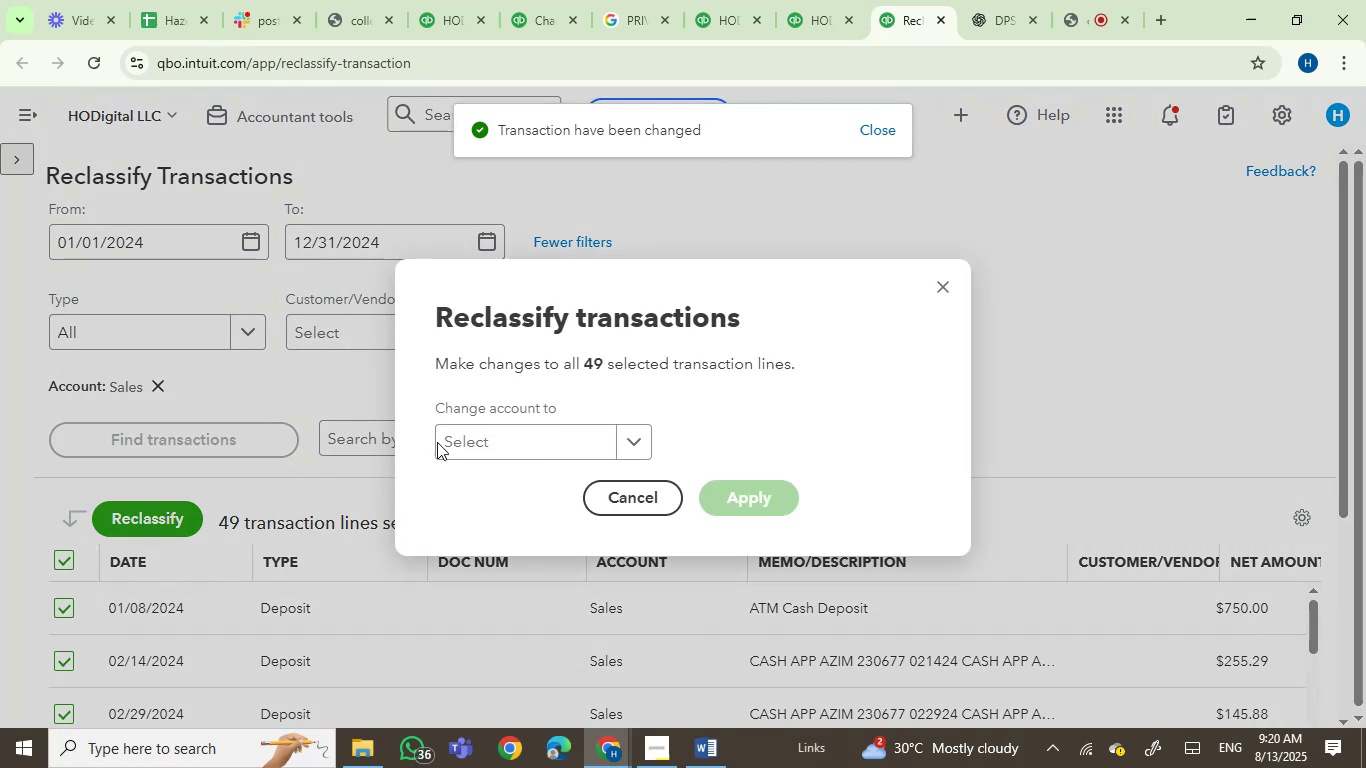 
left_click([477, 439])
 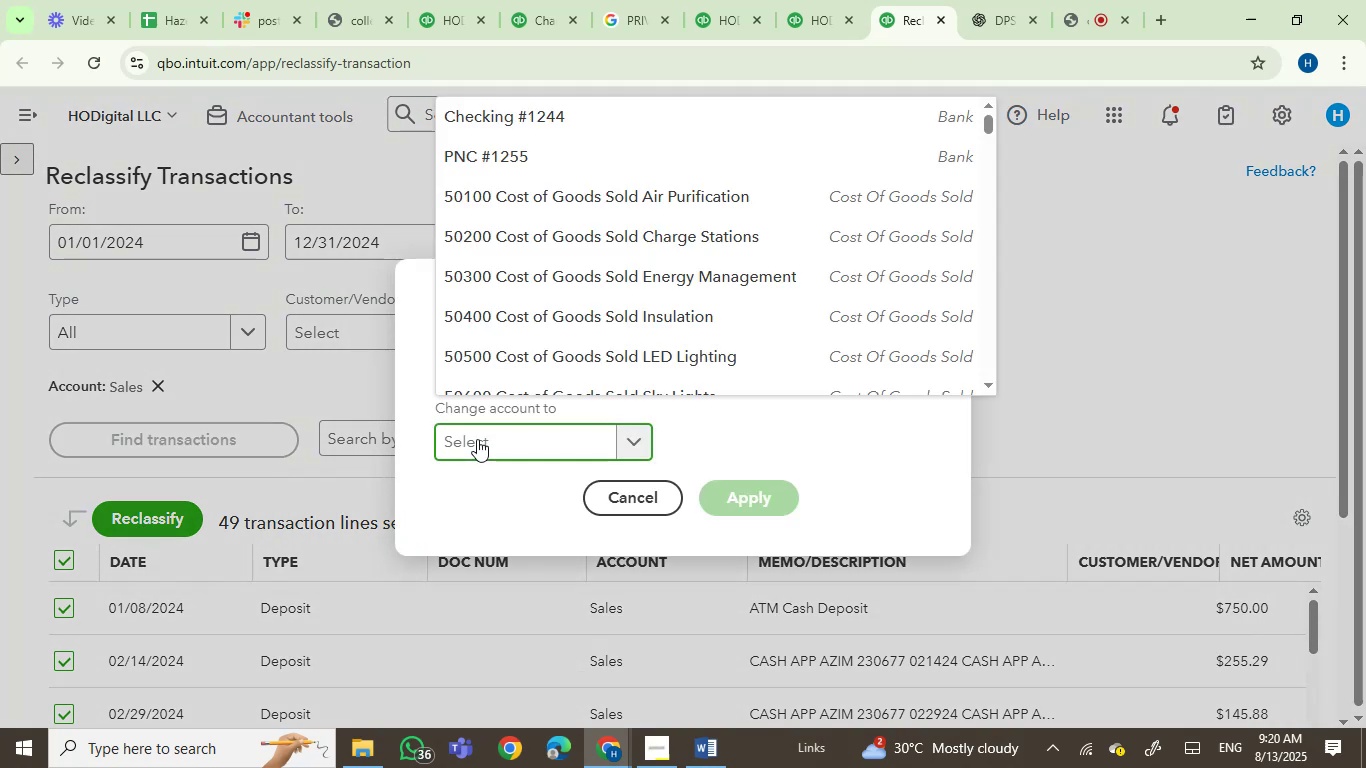 
type(CONS)
 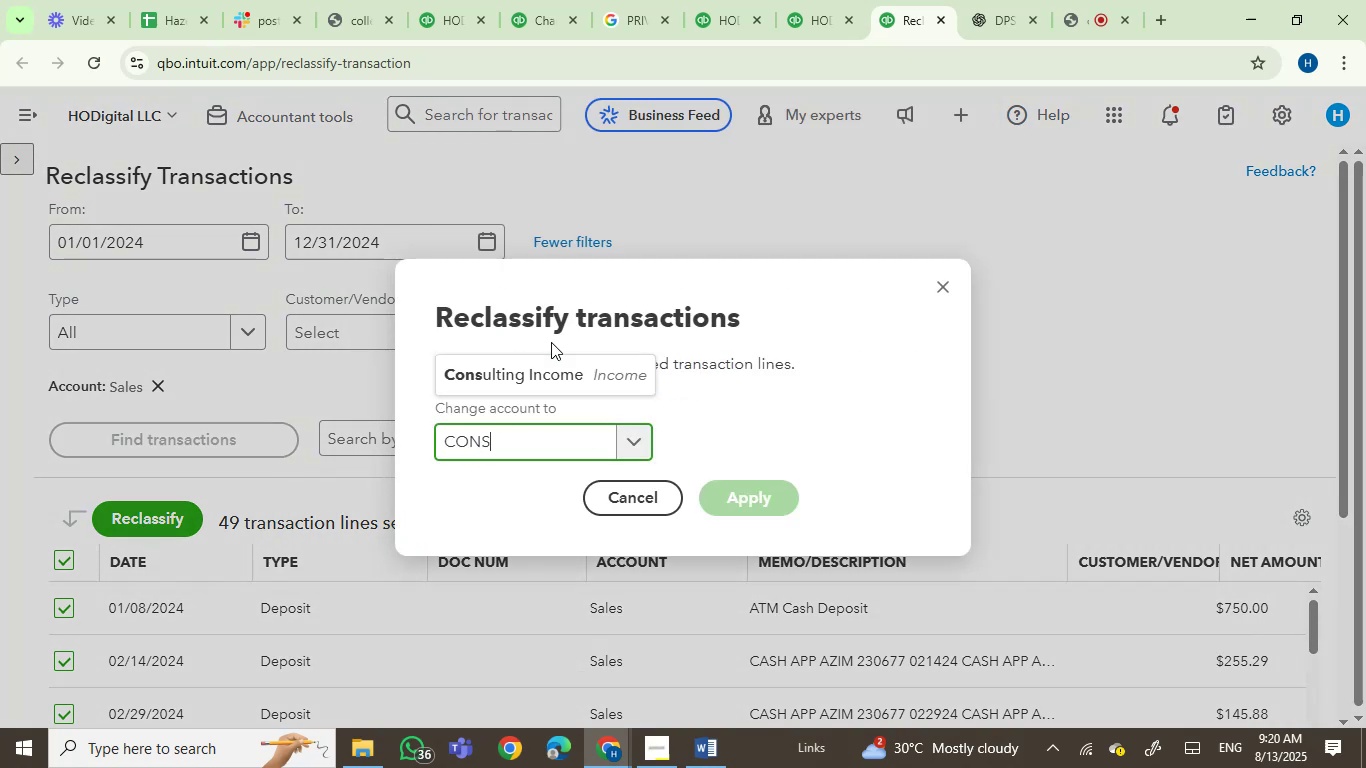 
left_click([536, 376])
 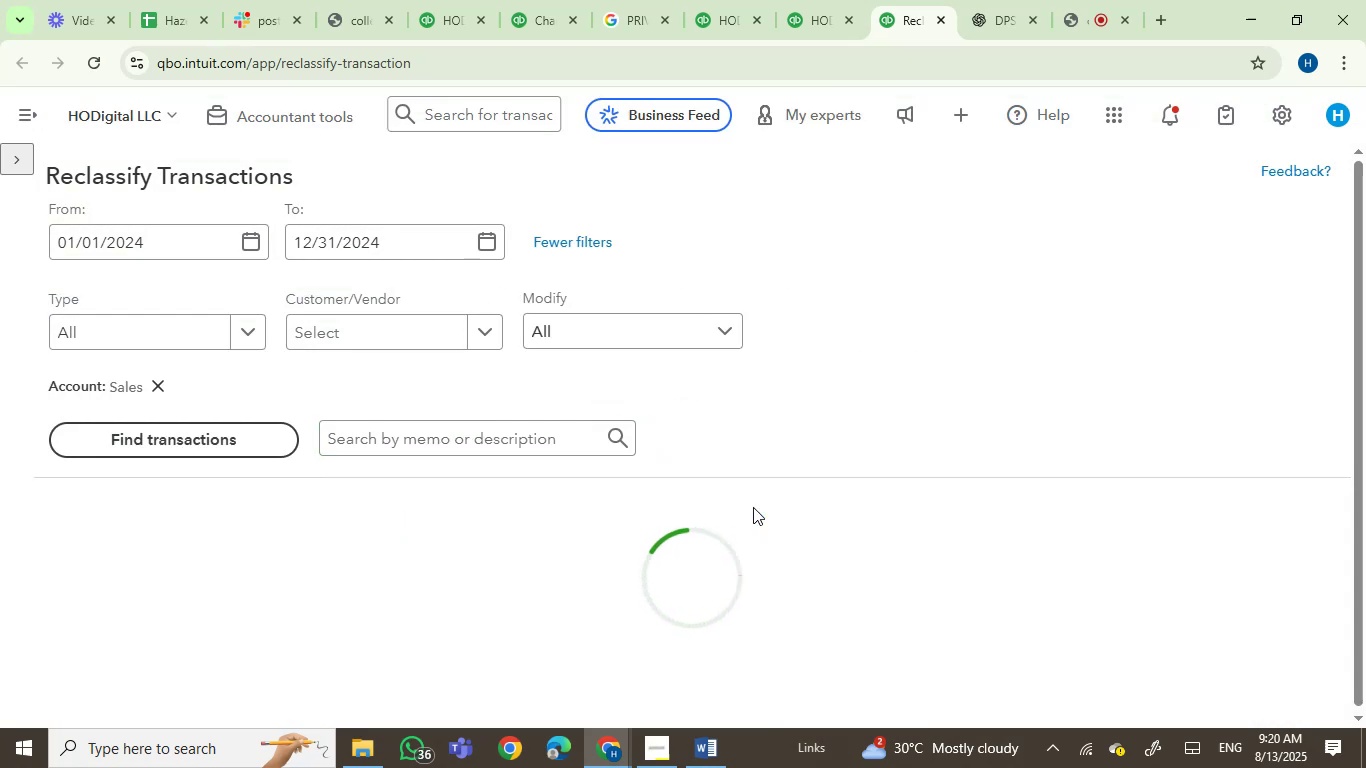 
wait(8.9)
 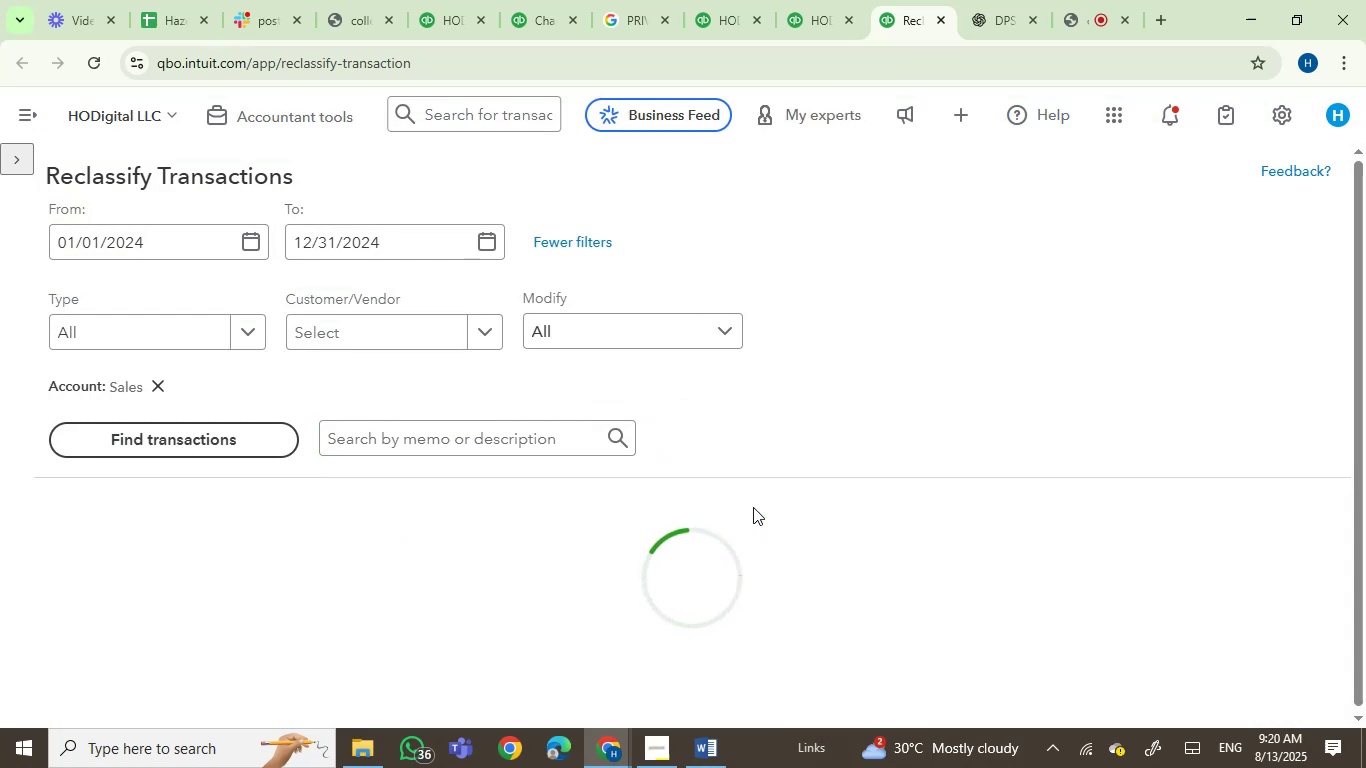 
scroll: coordinate [702, 475], scroll_direction: down, amount: 2.0
 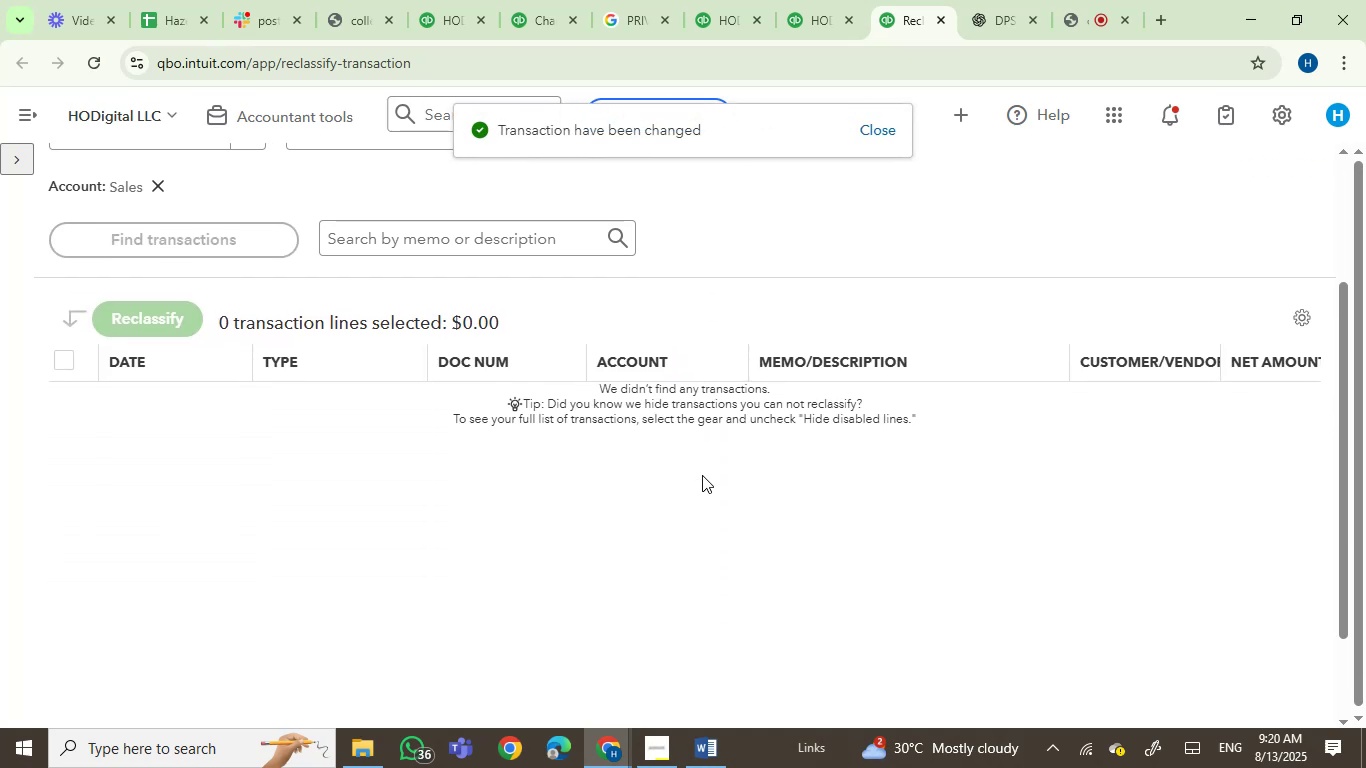 
scroll: coordinate [702, 475], scroll_direction: up, amount: 1.0
 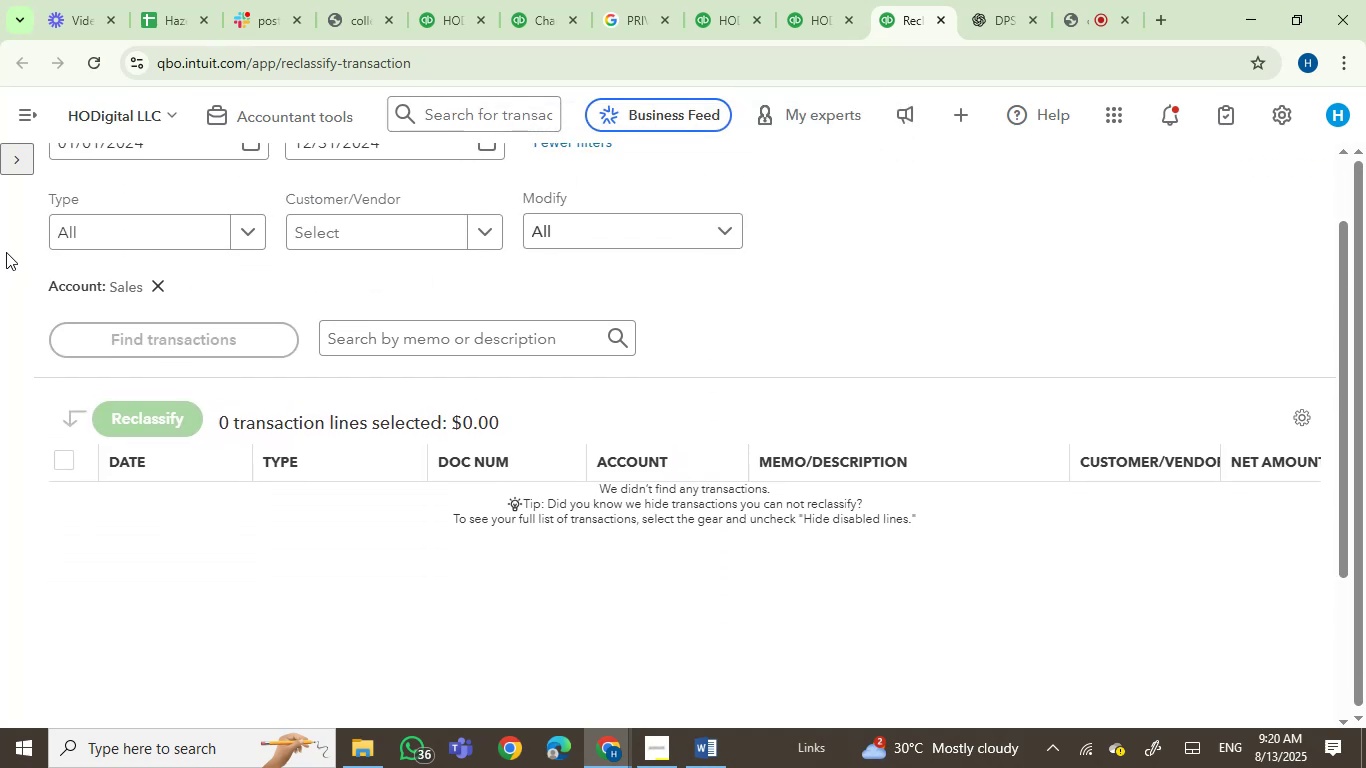 
left_click([12, 173])
 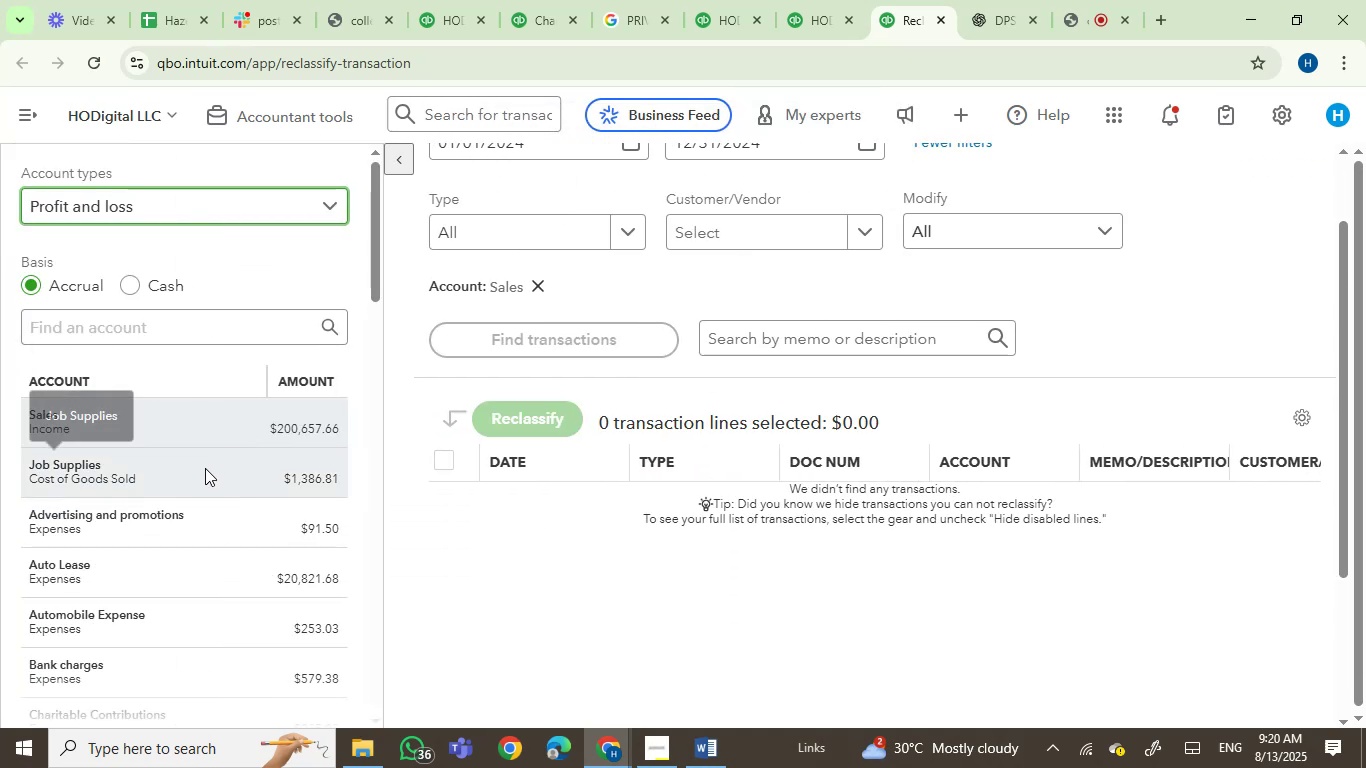 
scroll: coordinate [207, 473], scroll_direction: down, amount: 2.0
 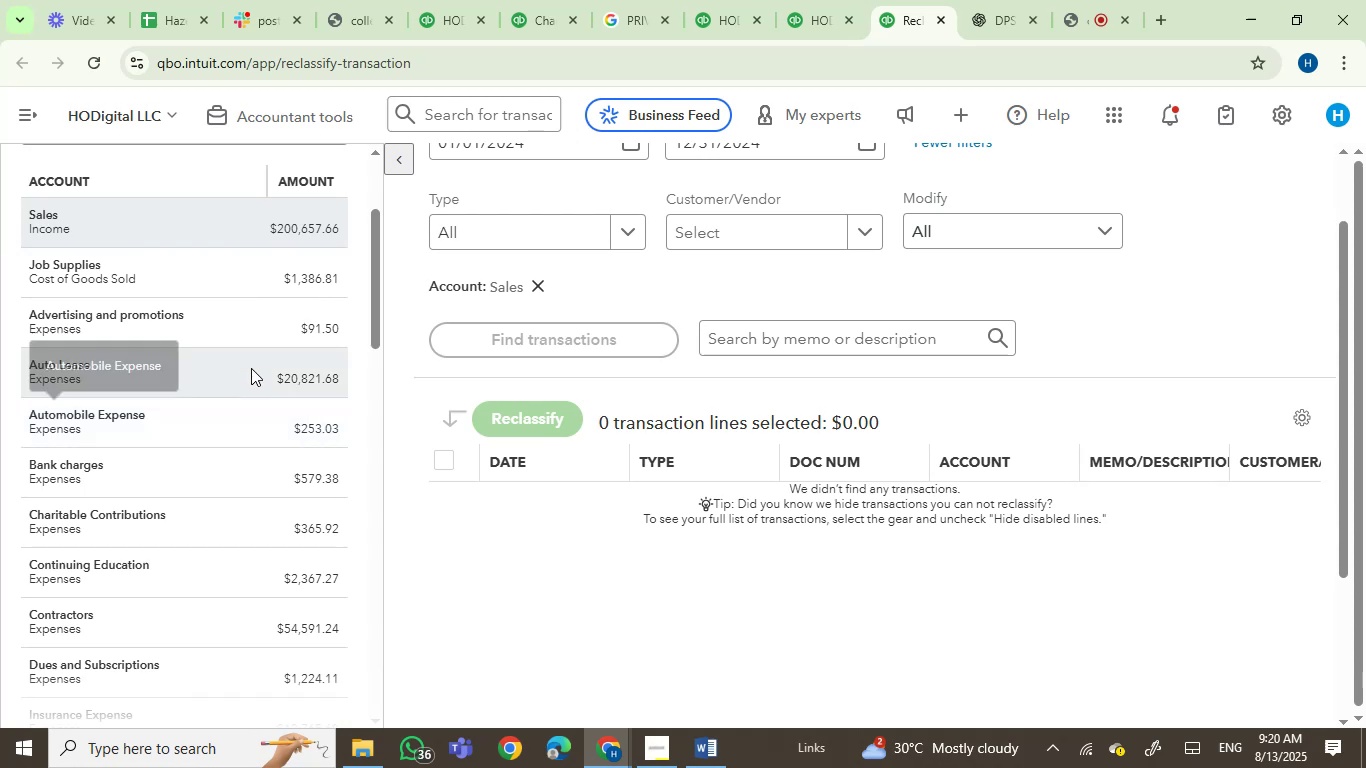 
left_click([250, 374])
 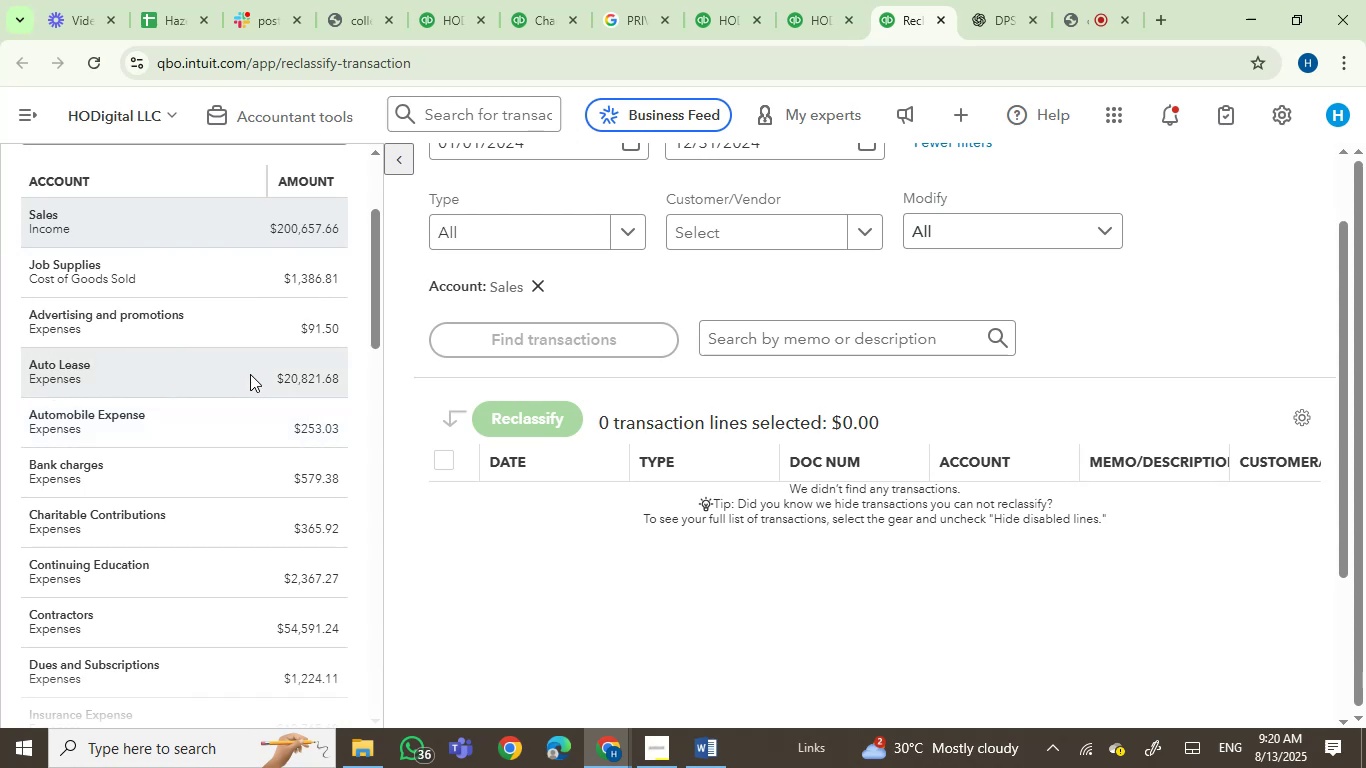 
mouse_move([277, 422])
 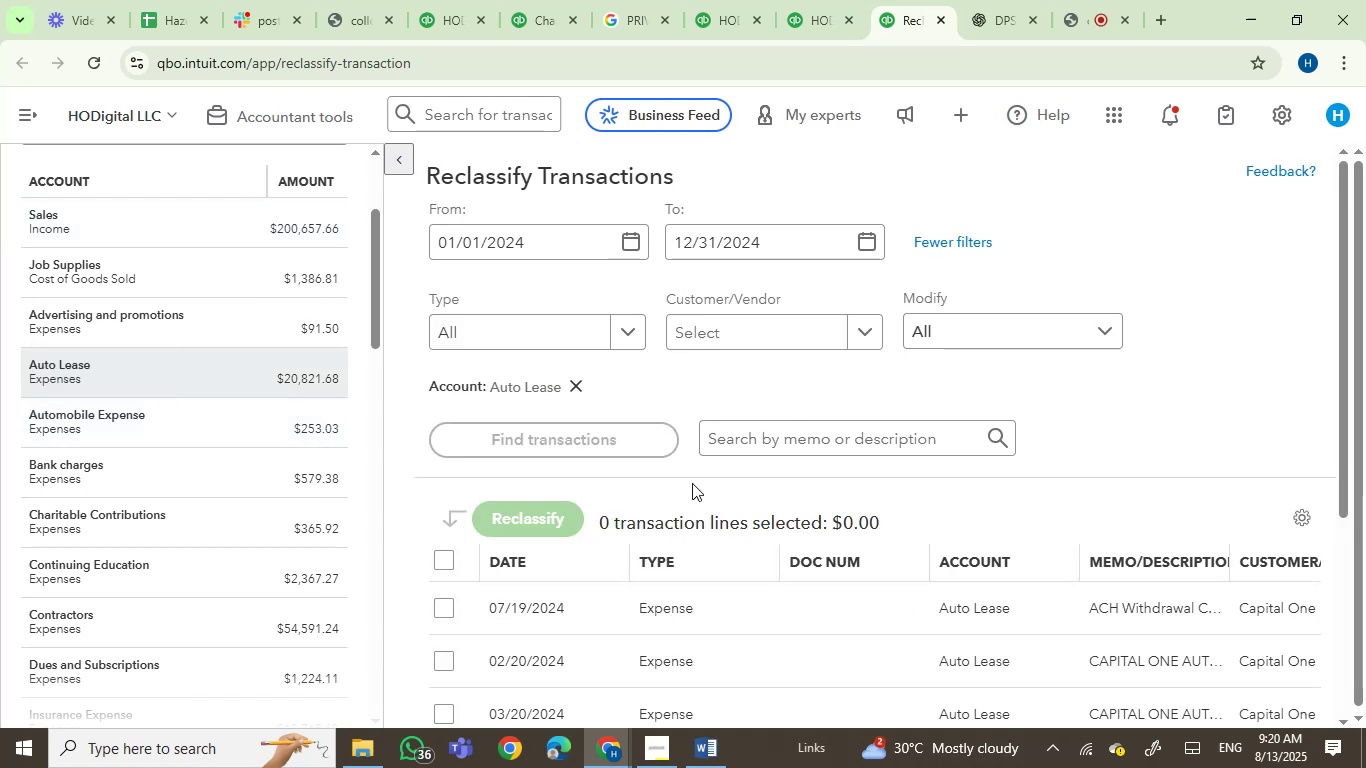 
scroll: coordinate [766, 495], scroll_direction: down, amount: 4.0
 